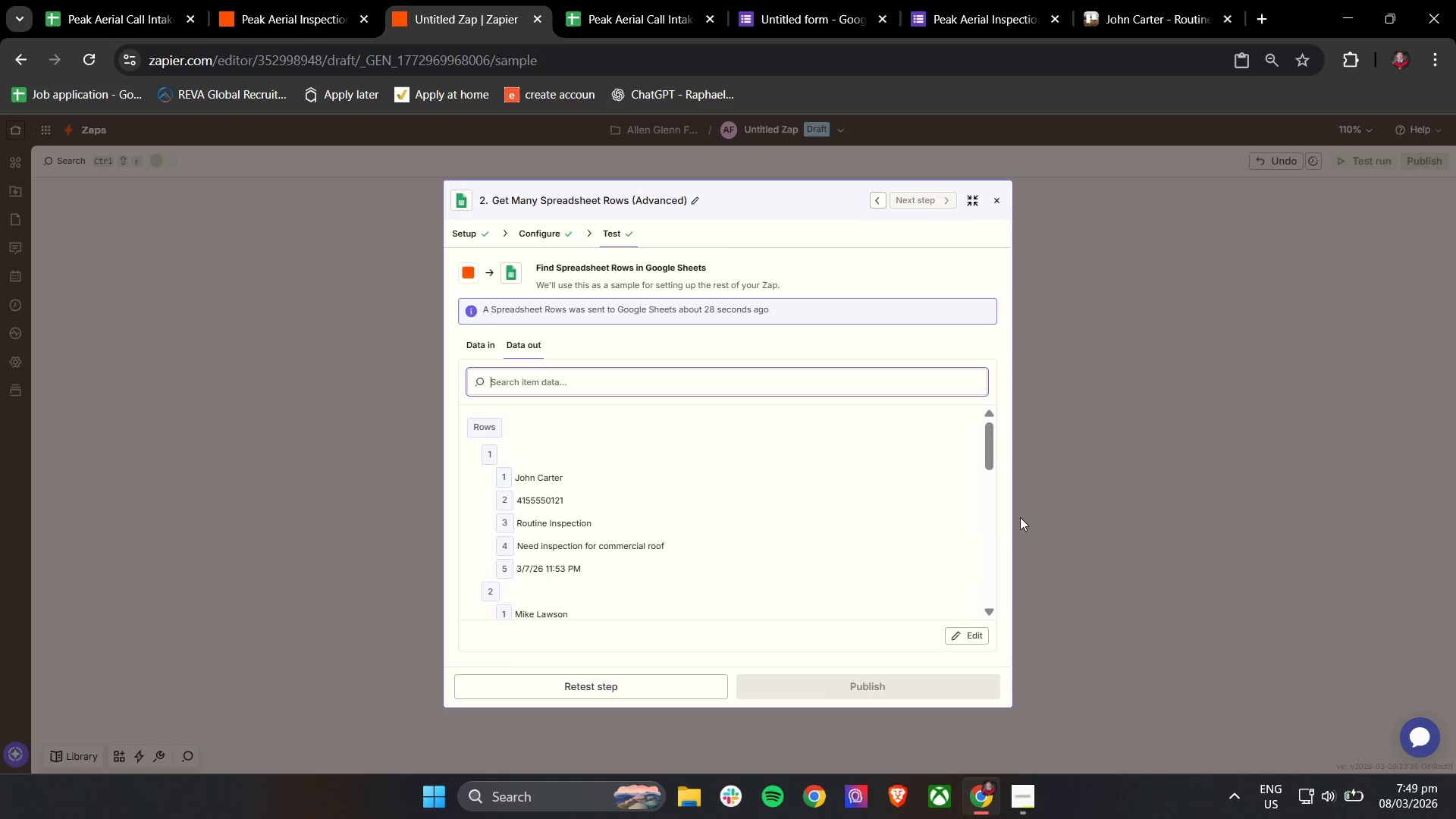 
scroll: coordinate [714, 480], scroll_direction: down, amount: 2.0
 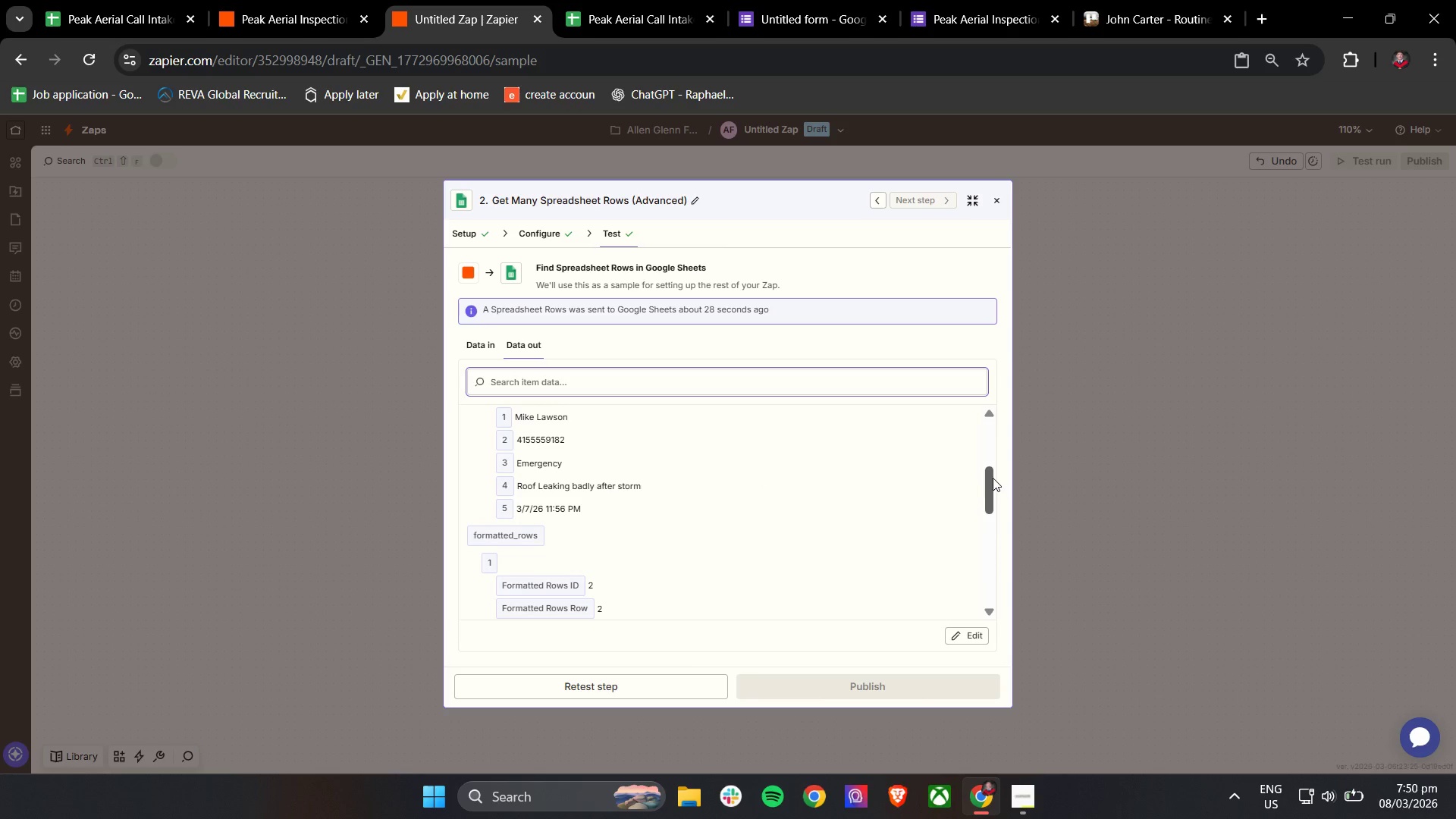 
wait(21.51)
 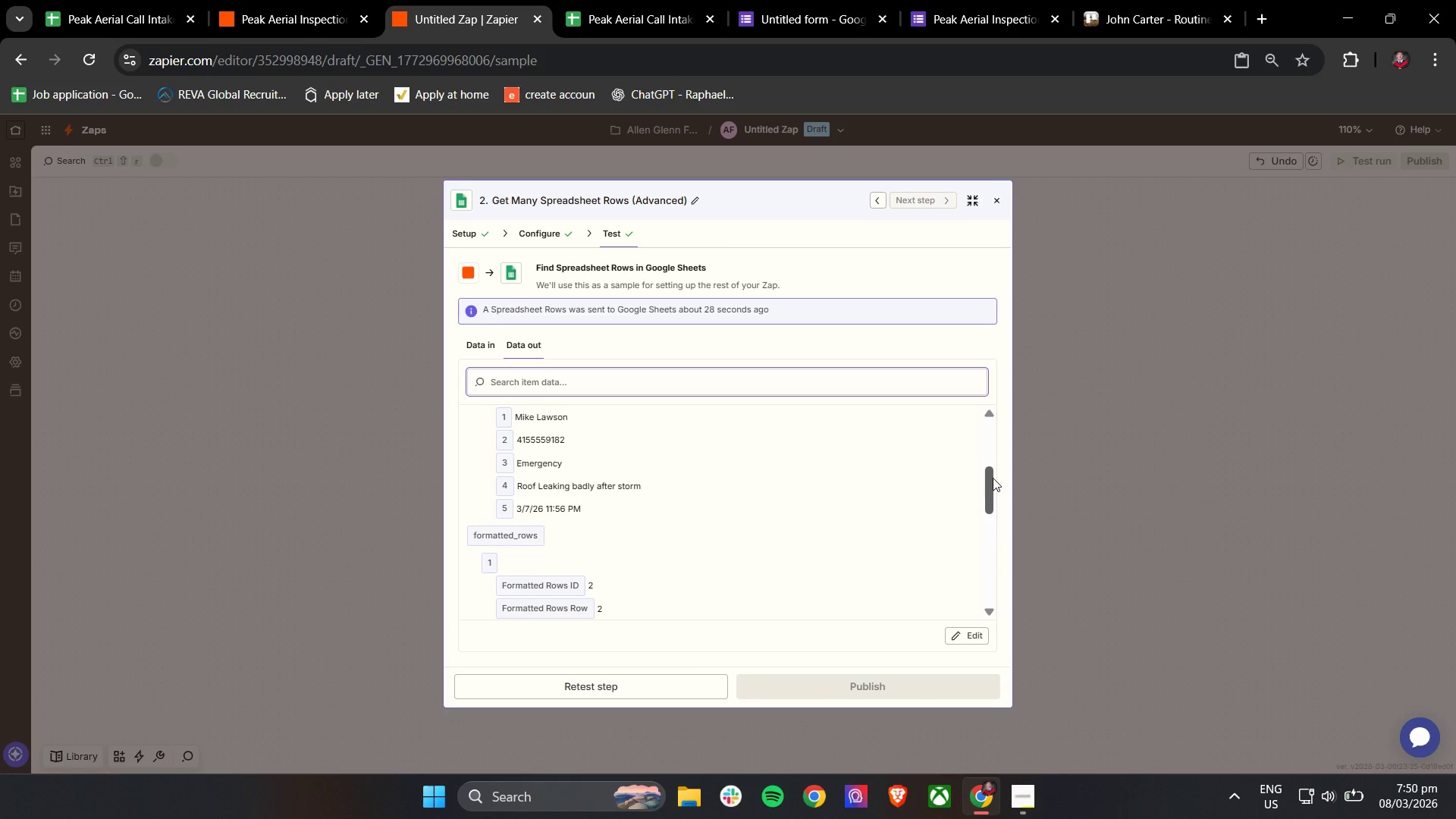 
left_click_drag(start_coordinate=[989, 489], to_coordinate=[992, 533])
 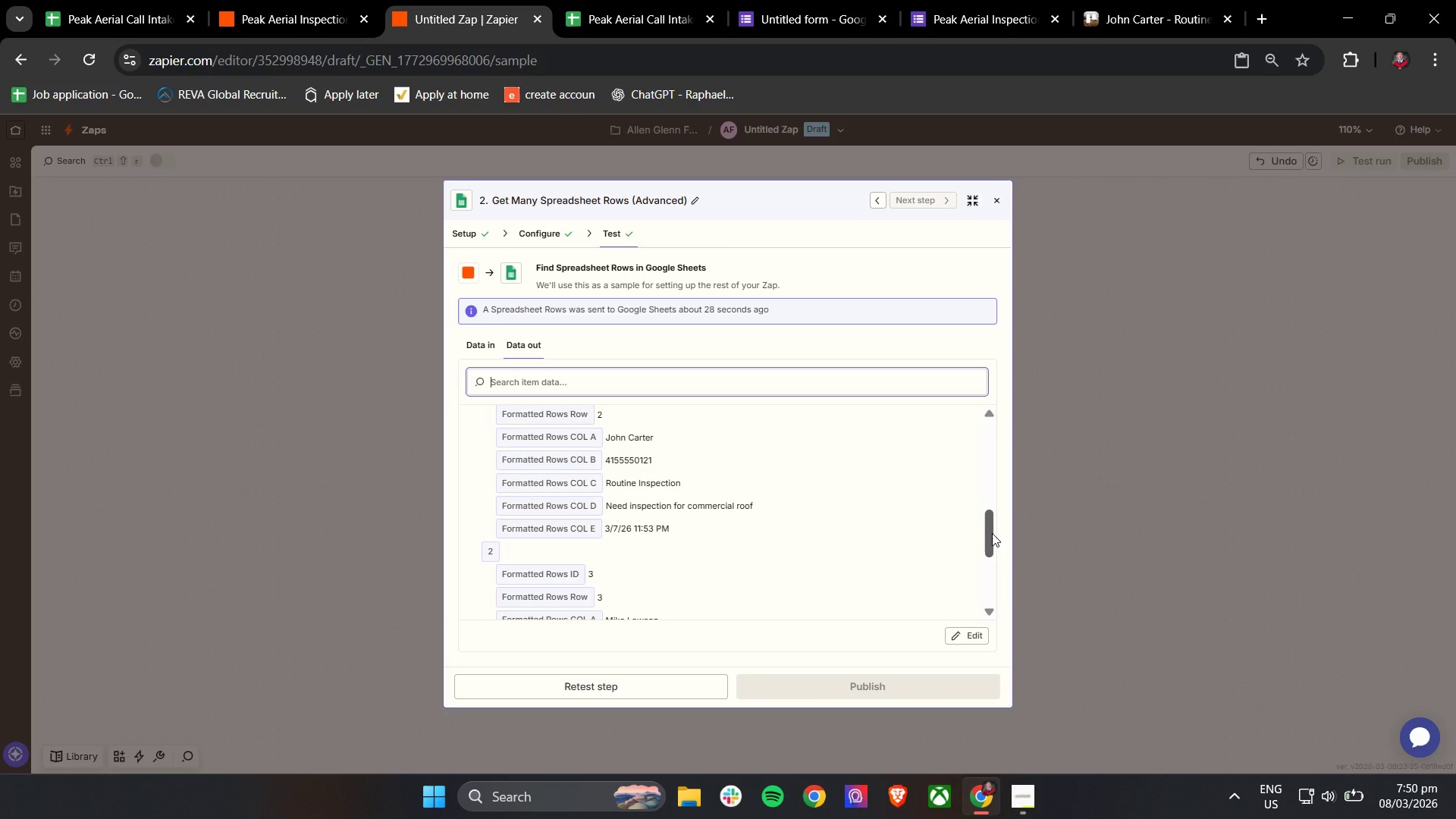 
wait(8.91)
 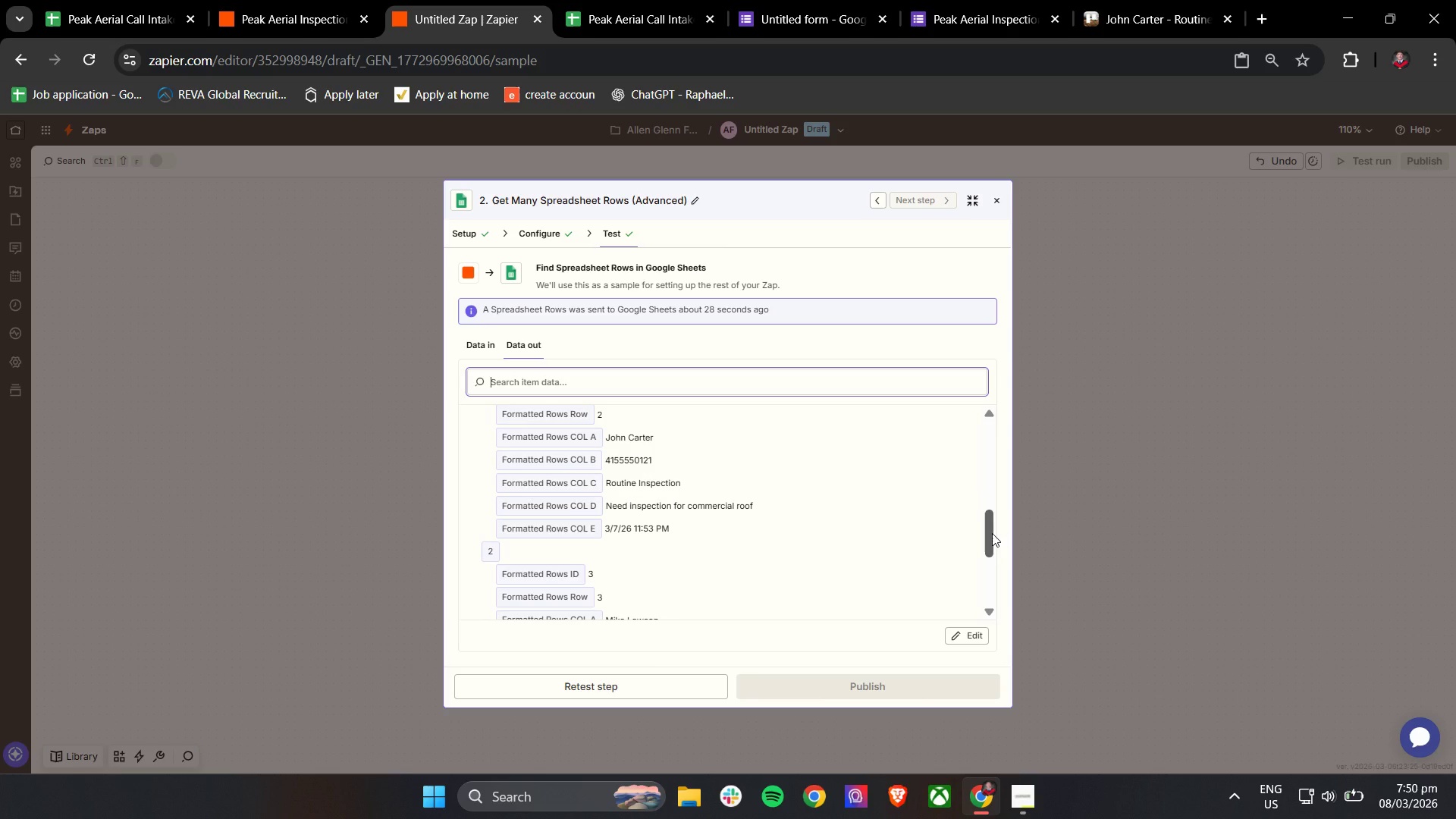 
left_click_drag(start_coordinate=[986, 535], to_coordinate=[993, 584])
 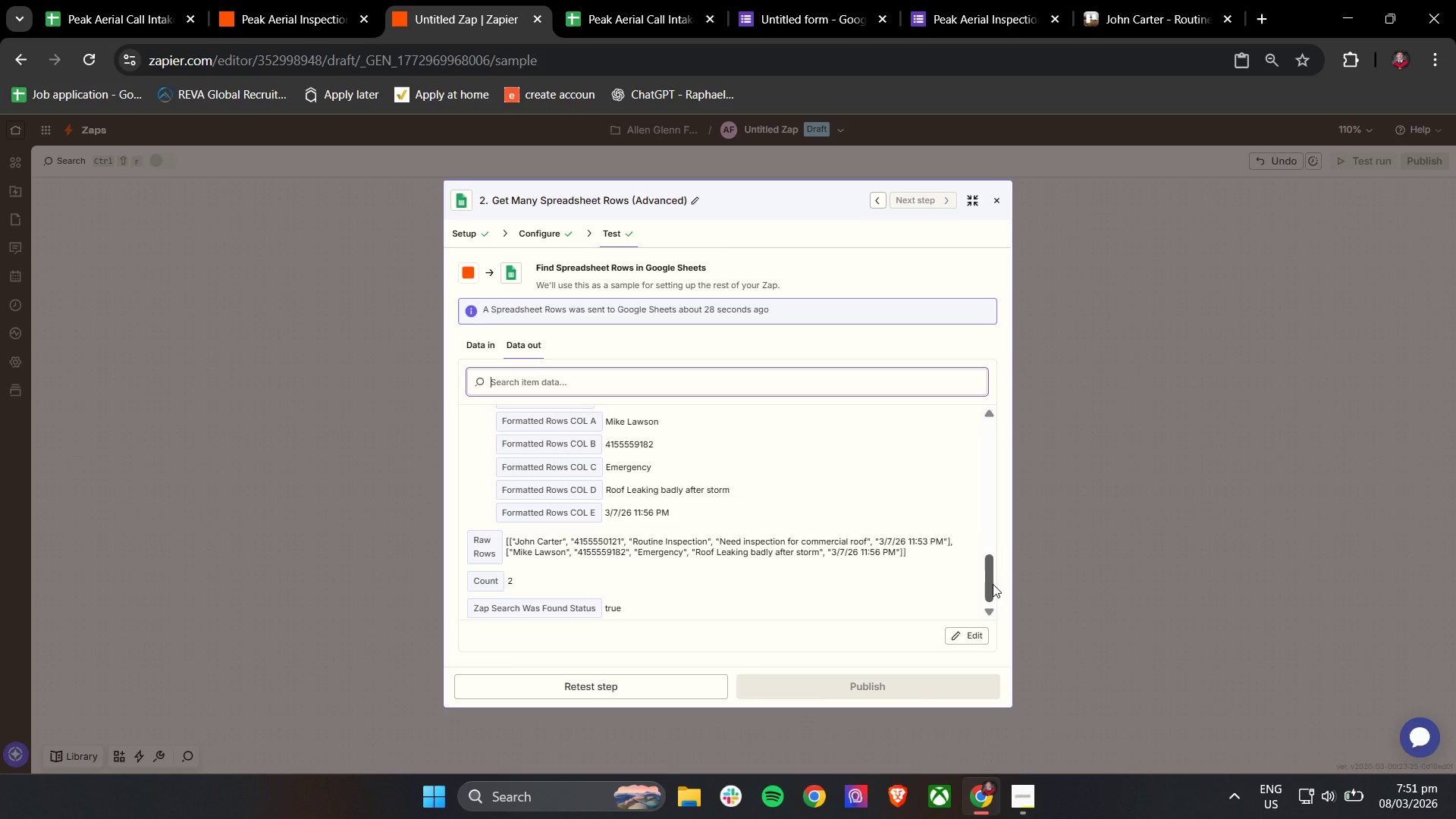 
wait(45.5)
 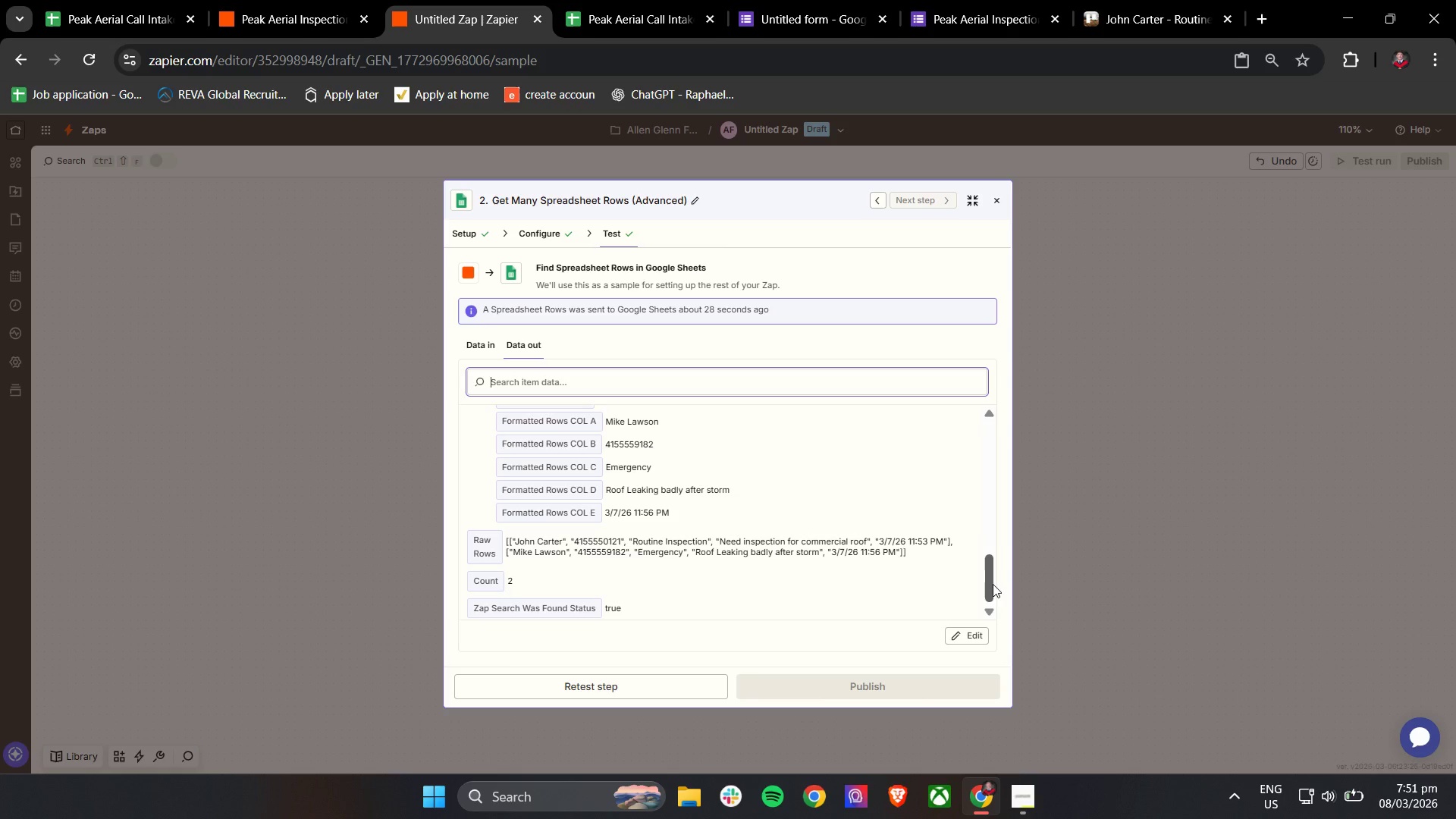 
scroll: coordinate [659, 561], scroll_direction: down, amount: 5.0
 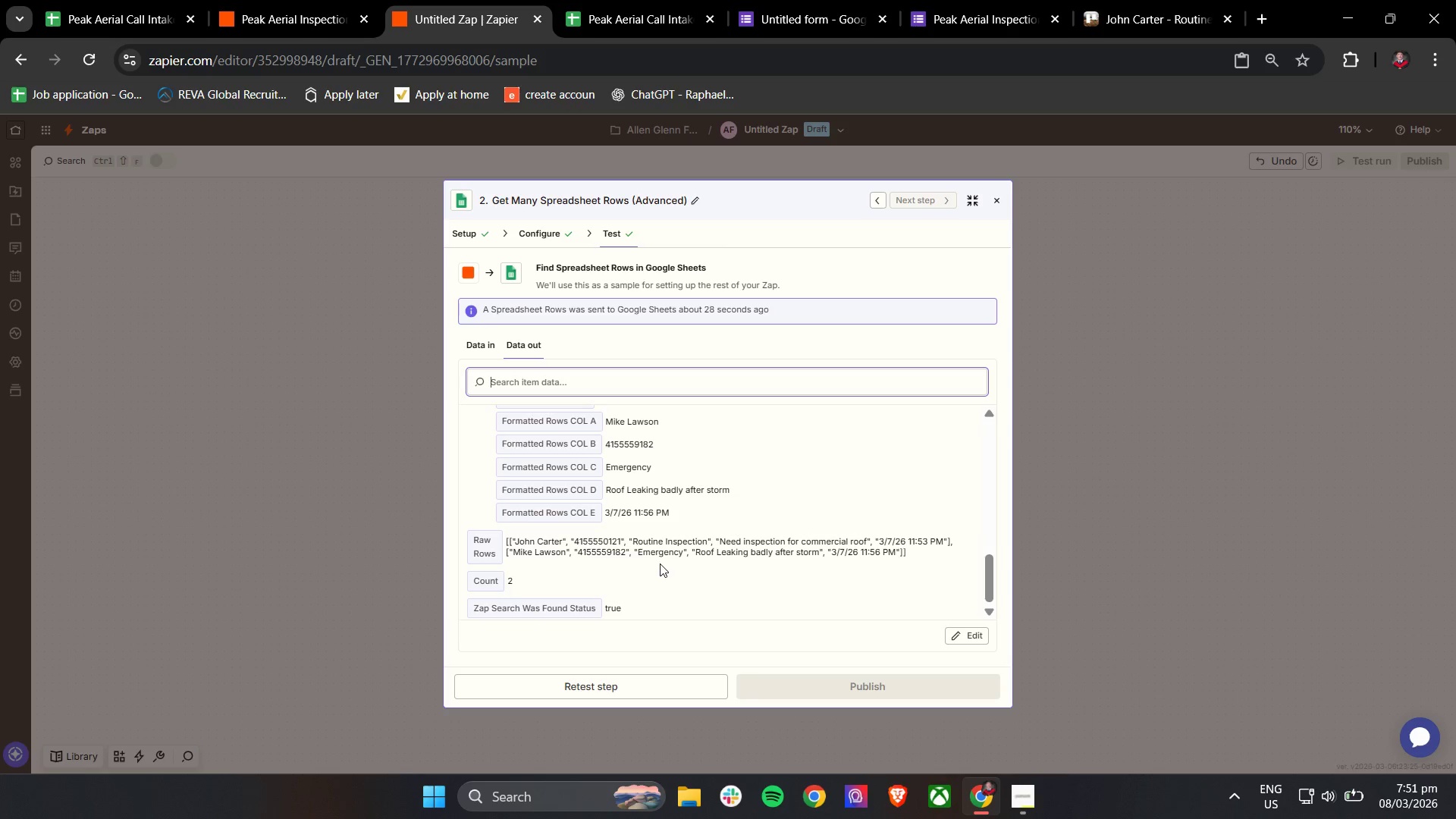 
wait(20.34)
 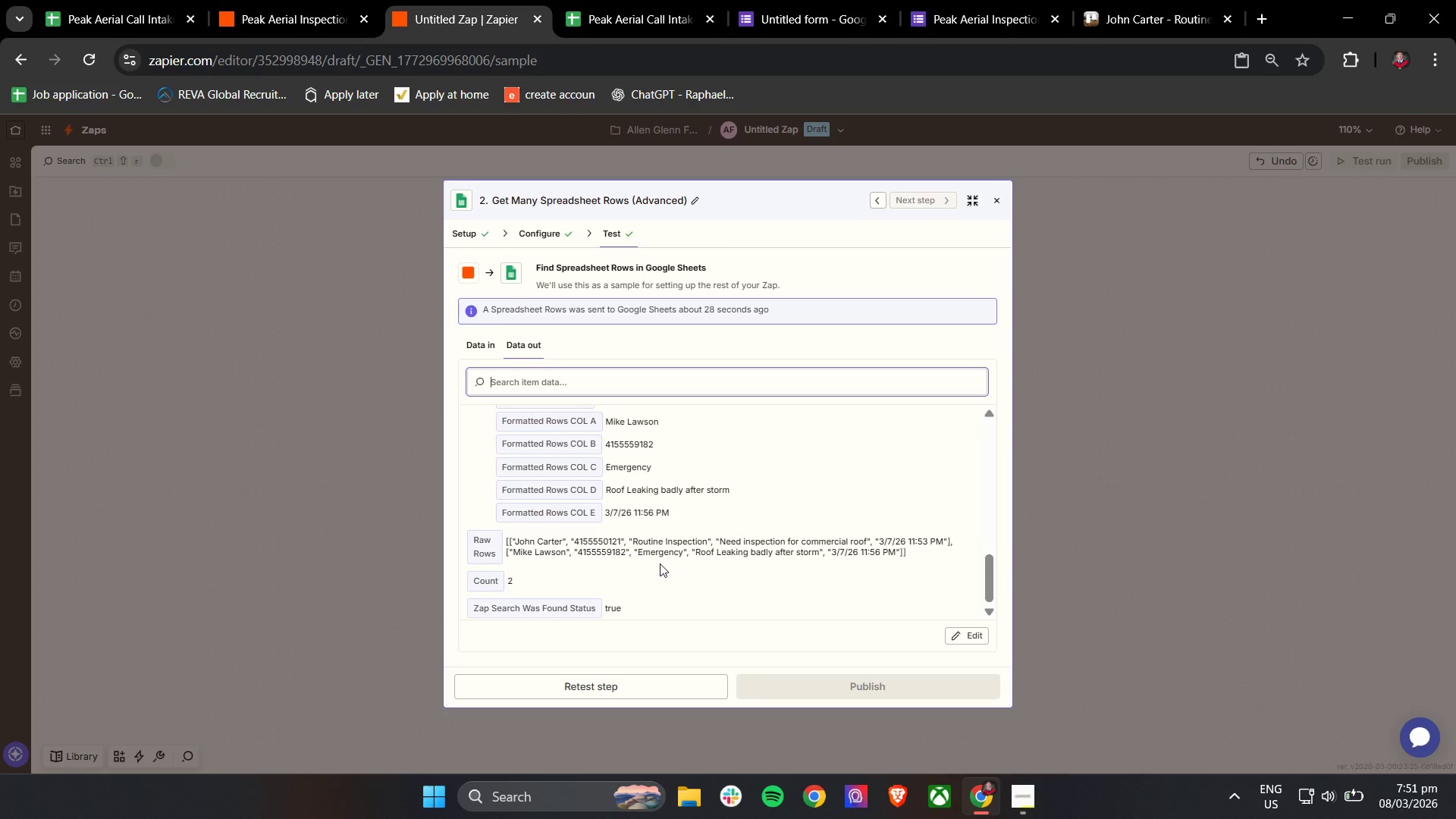 
left_click([533, 222])
 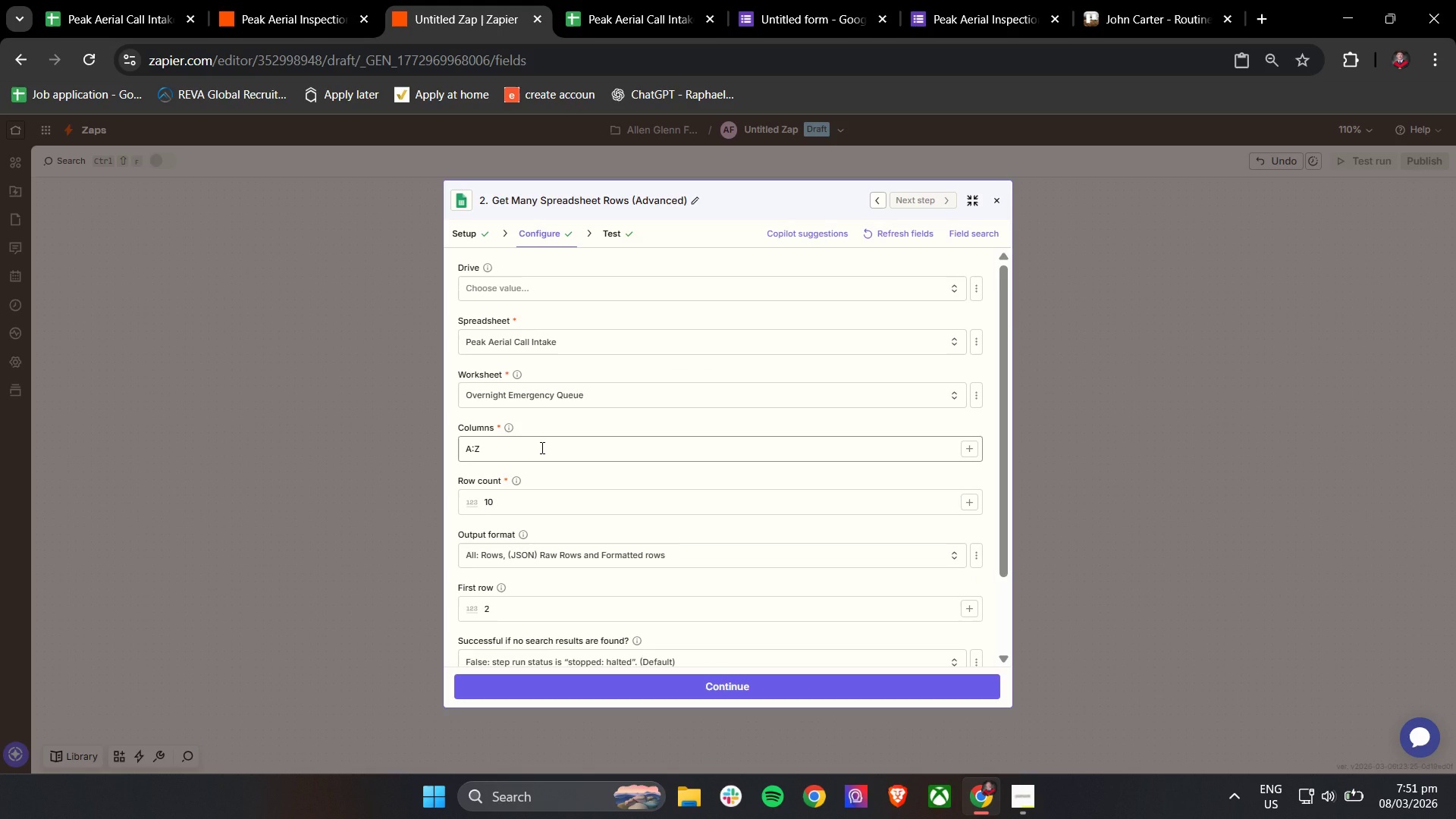 
left_click([541, 447])
 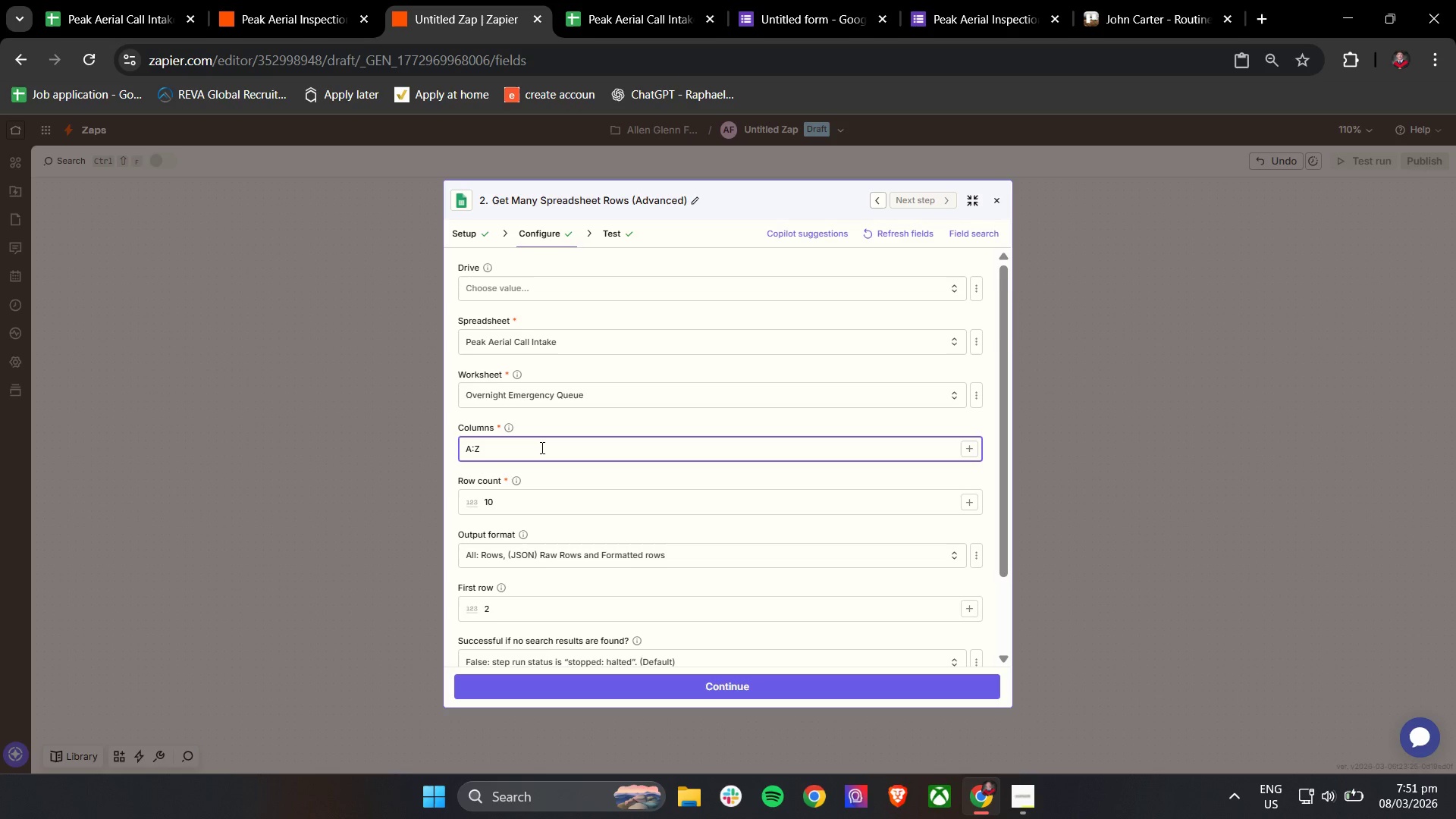 
wait(7.81)
 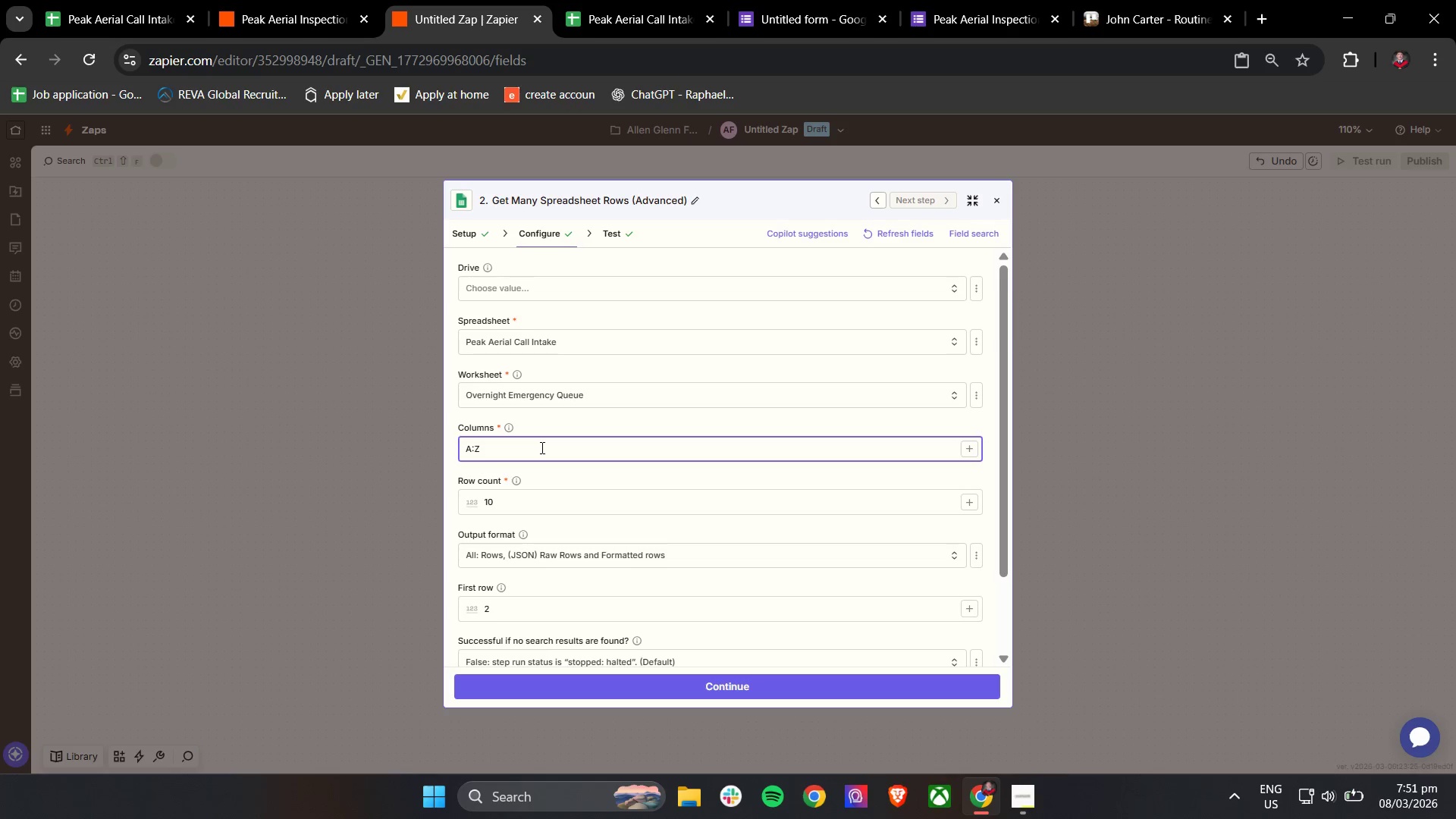 
key(Backspace)
 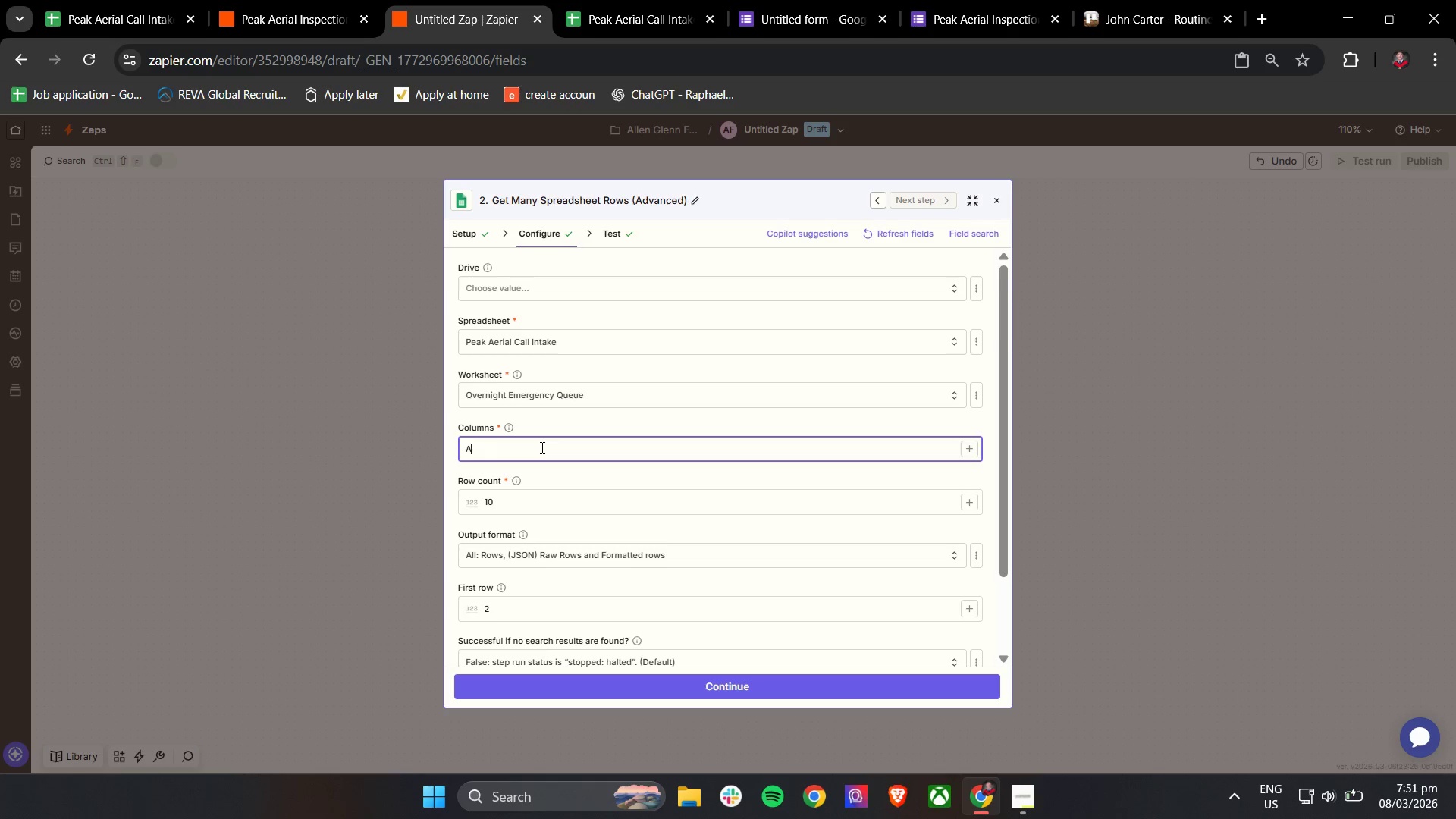 
key(Backspace)
 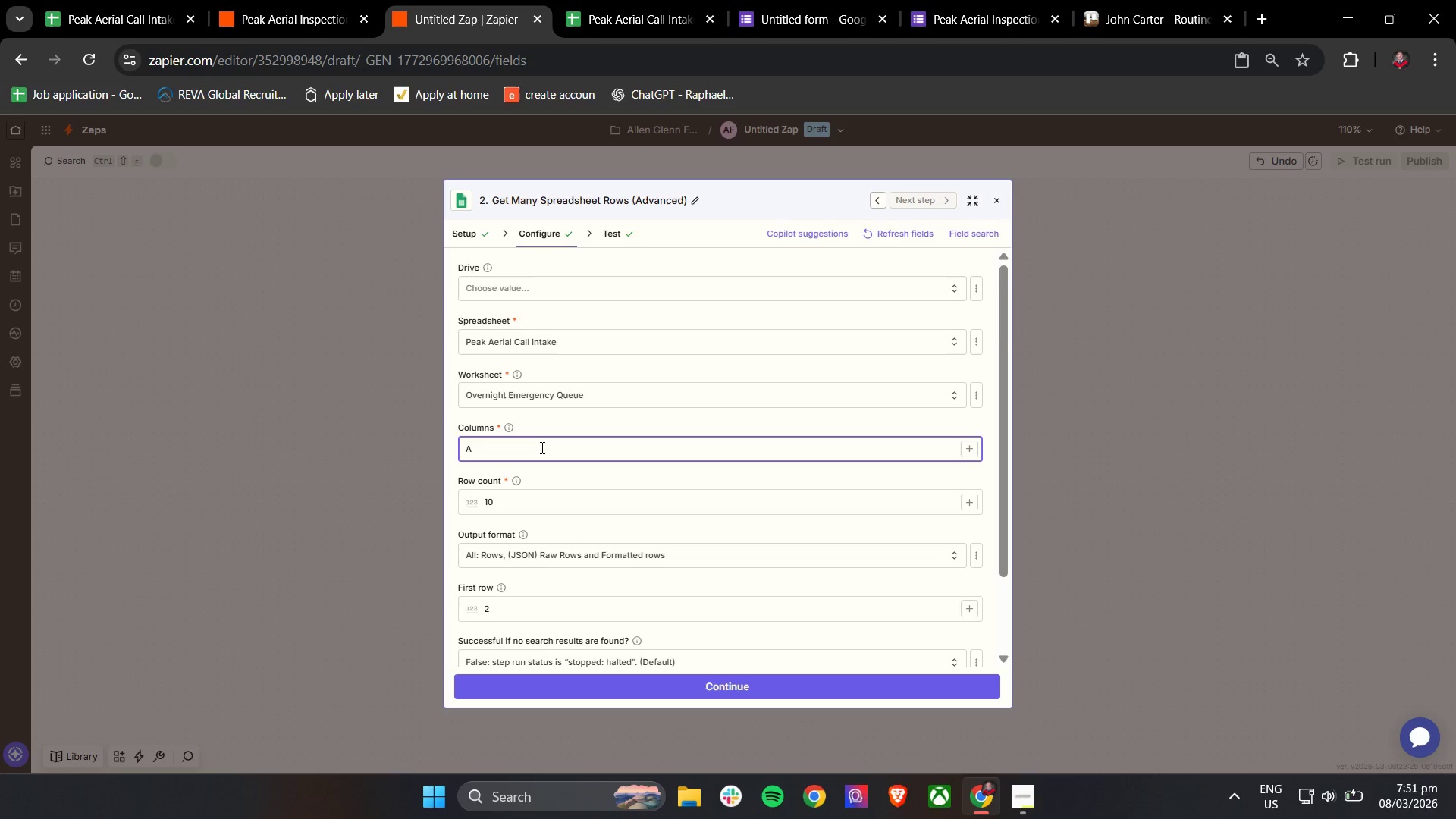 
key(Comma)
 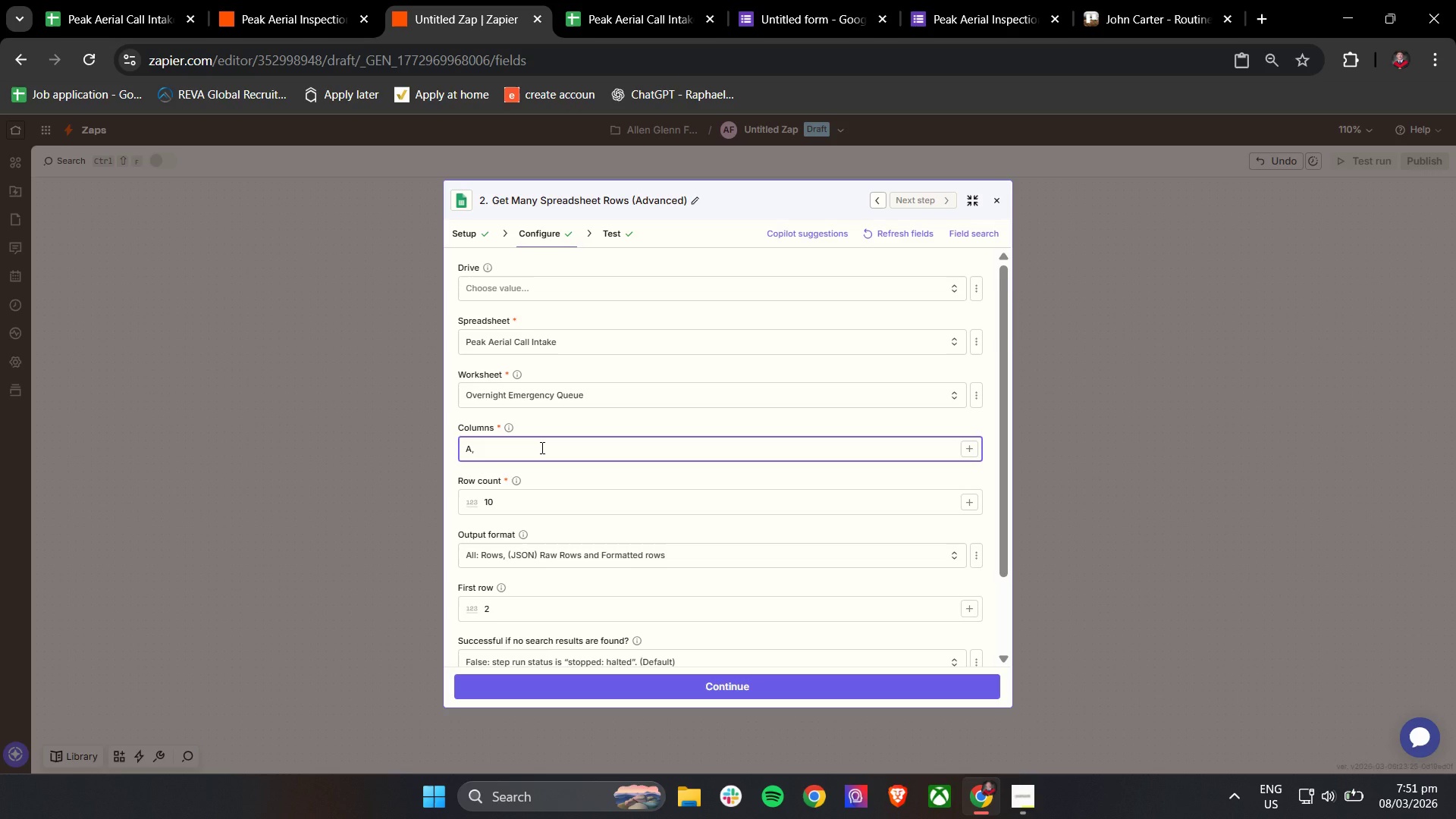 
key(Space)
 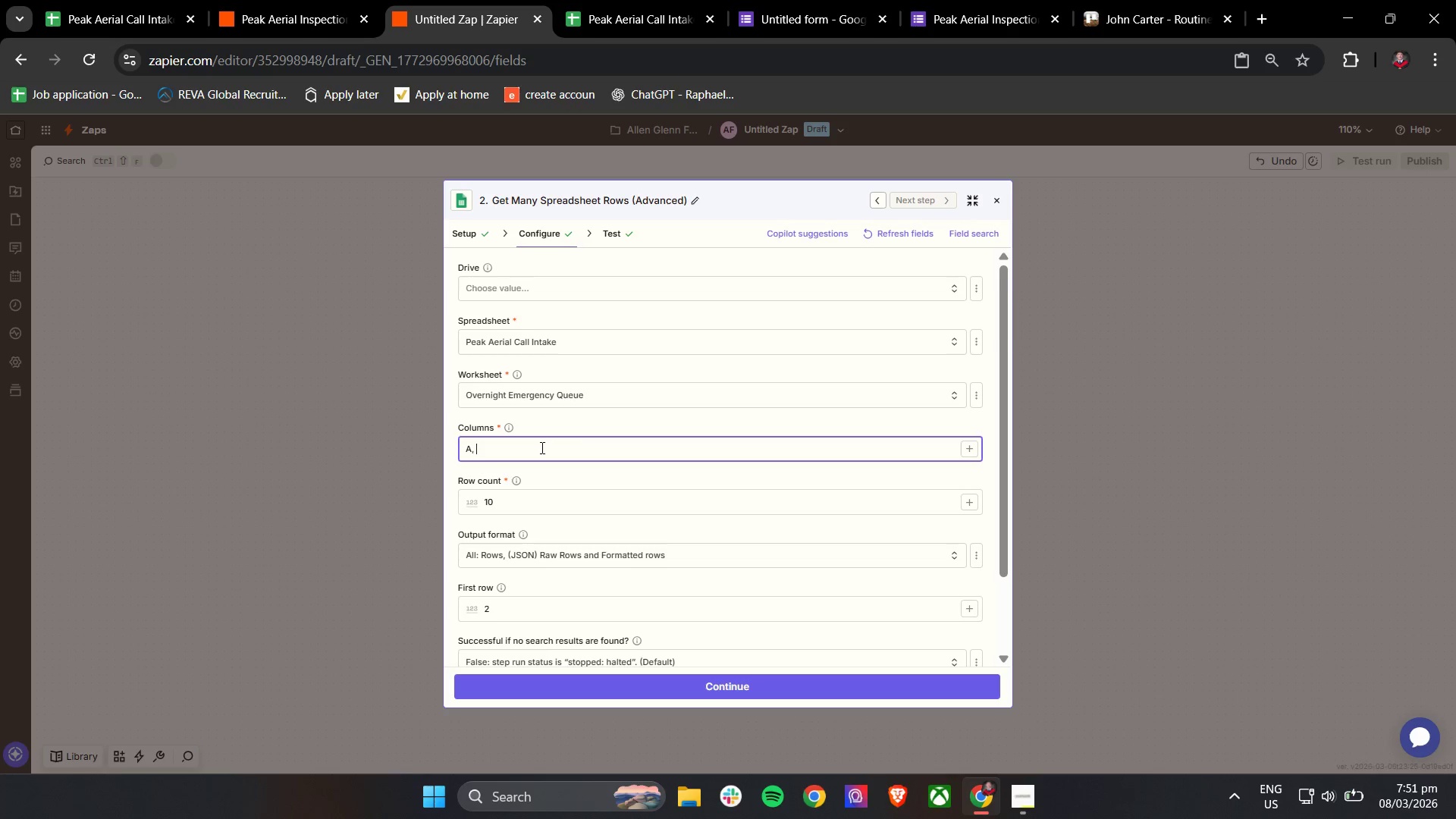 
key(B)
 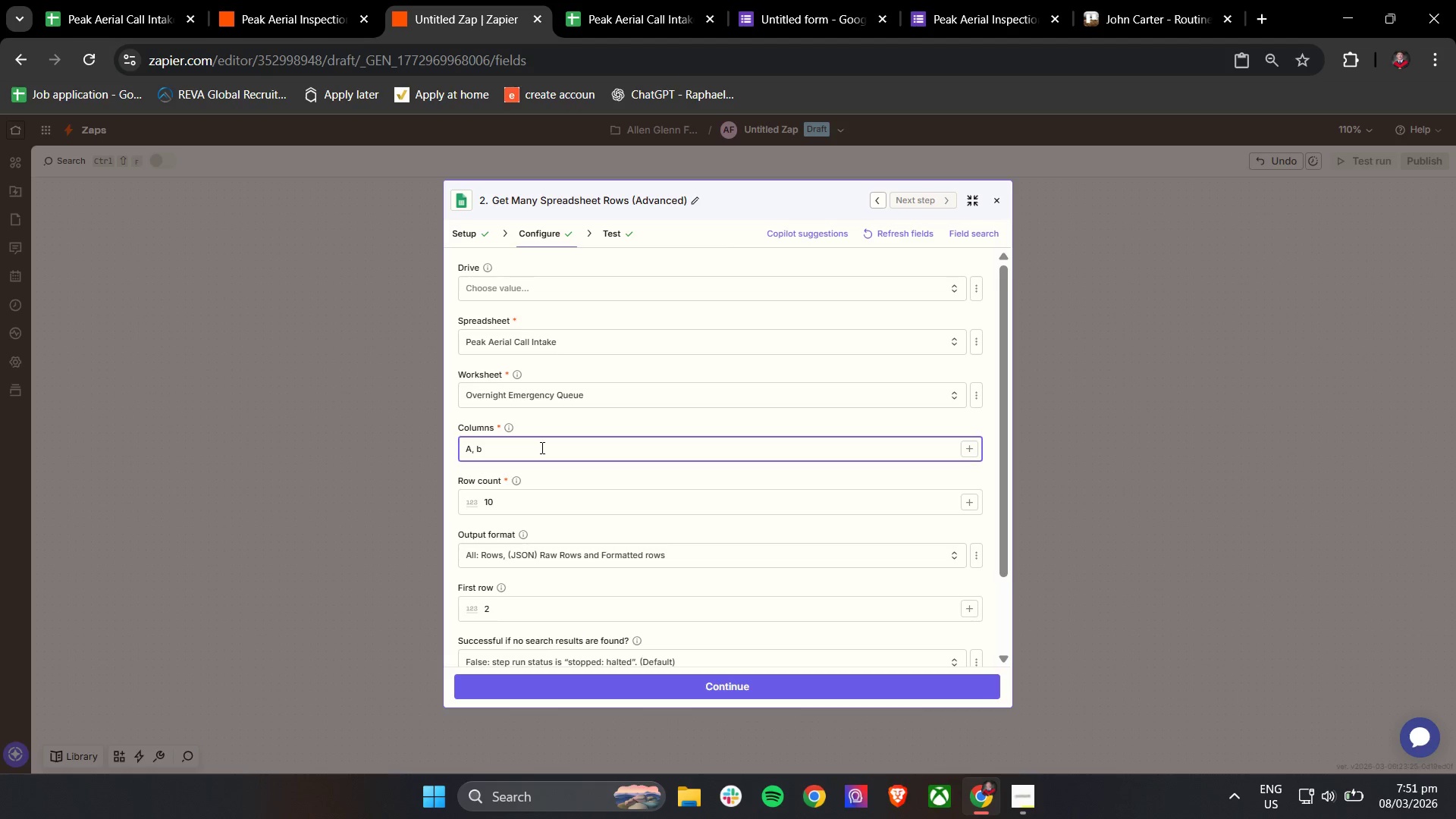 
key(Backspace)
 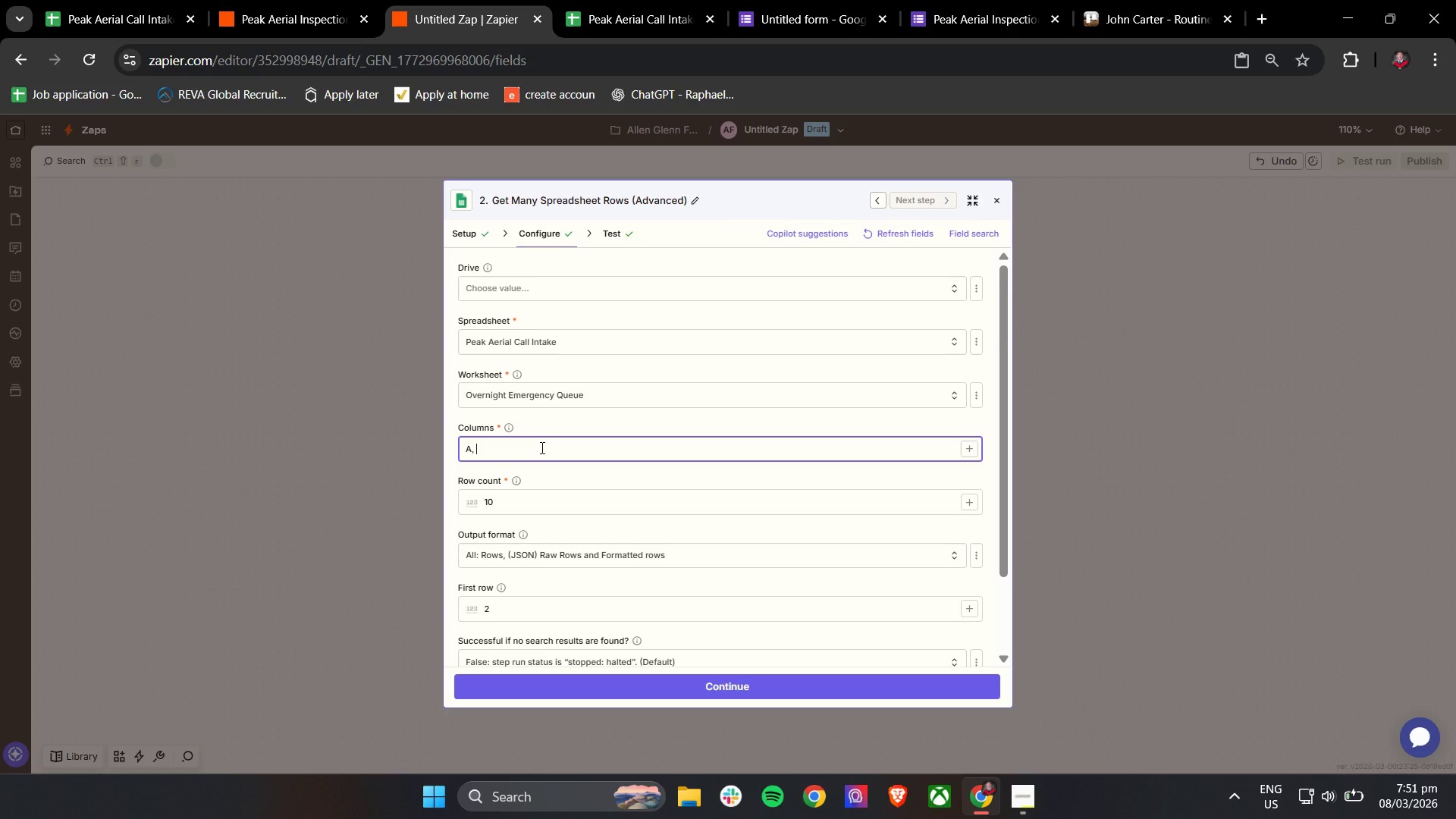 
key(Shift+B)
 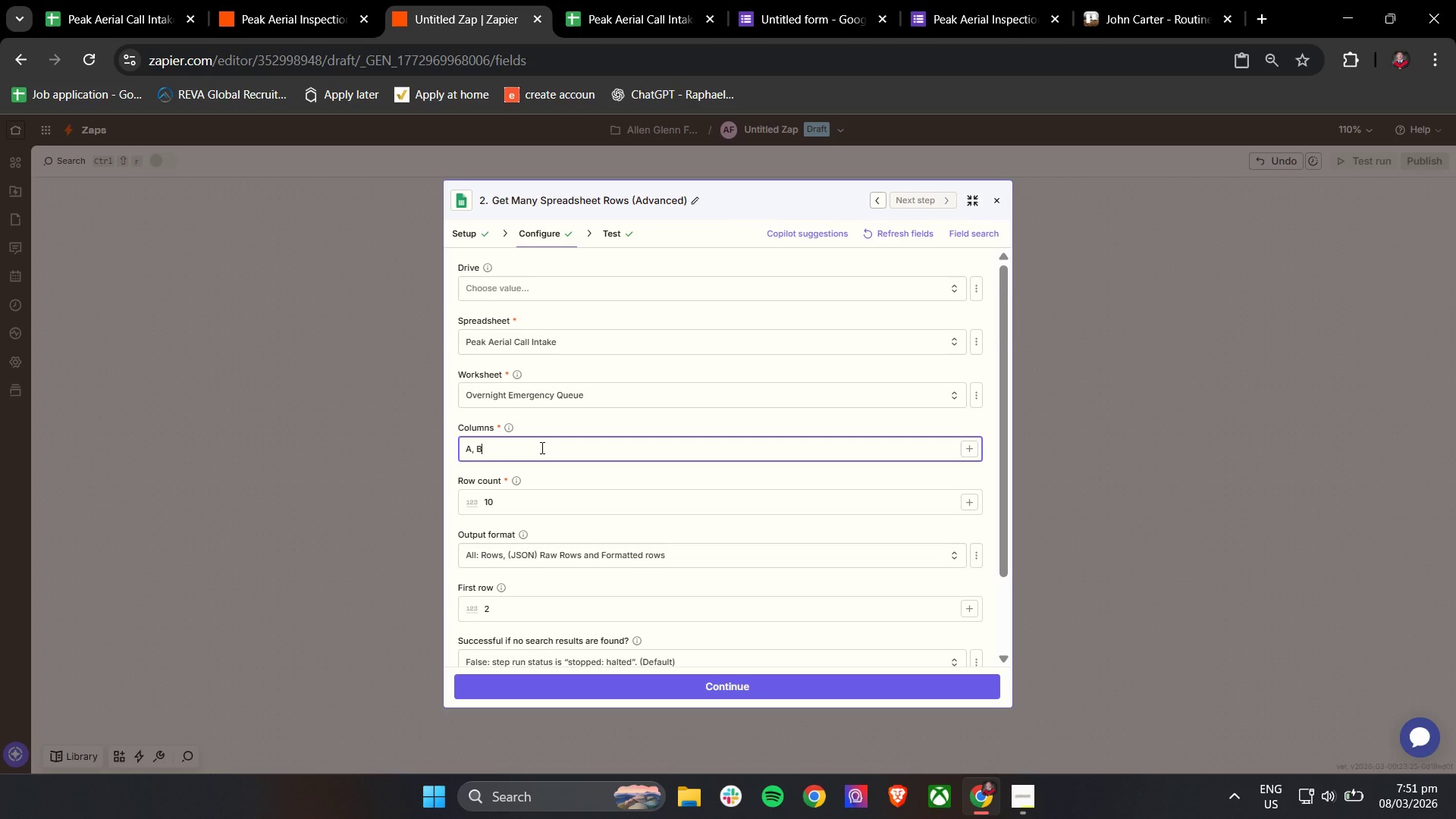 
key(Comma)
 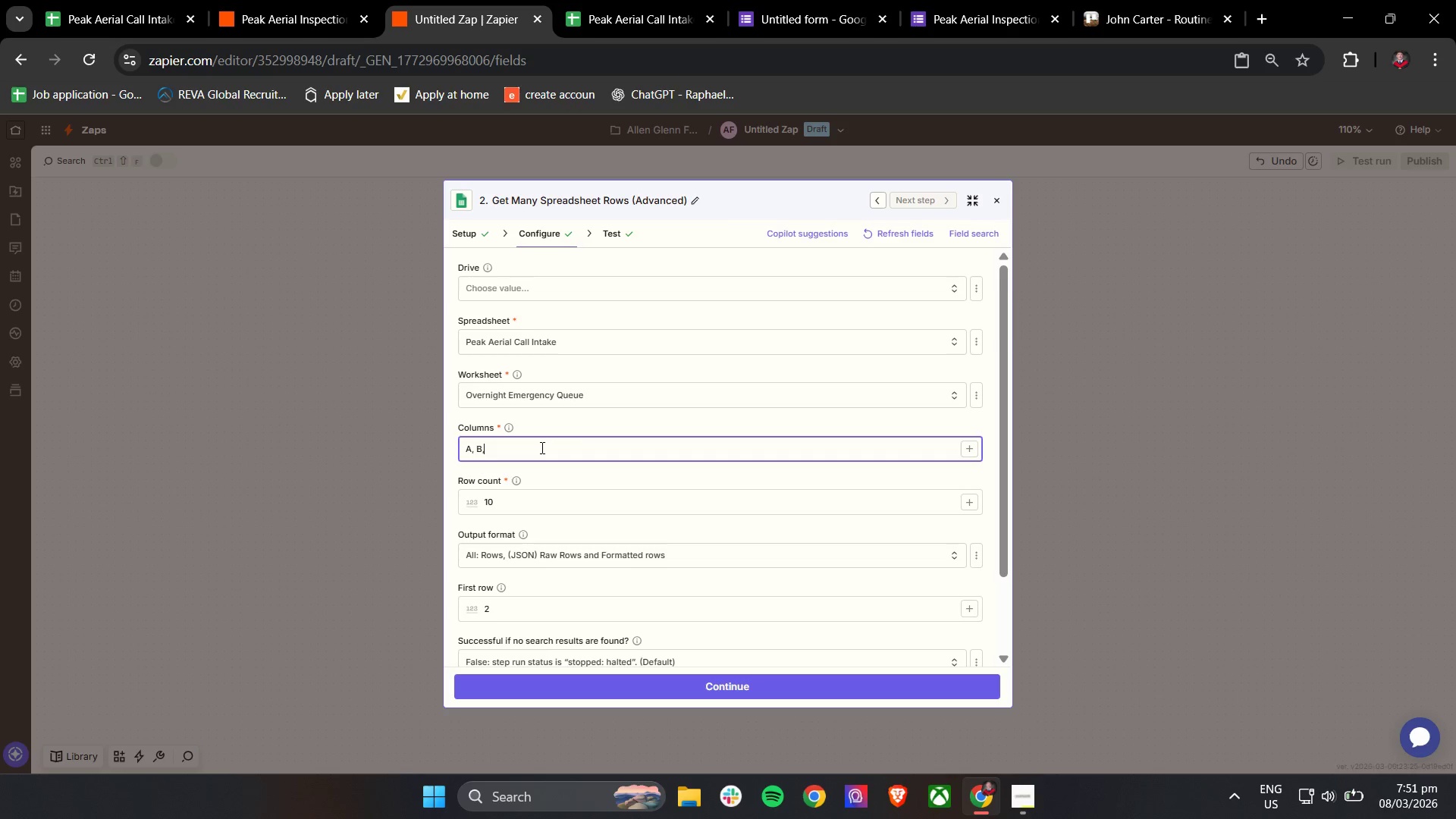 
key(Space)
 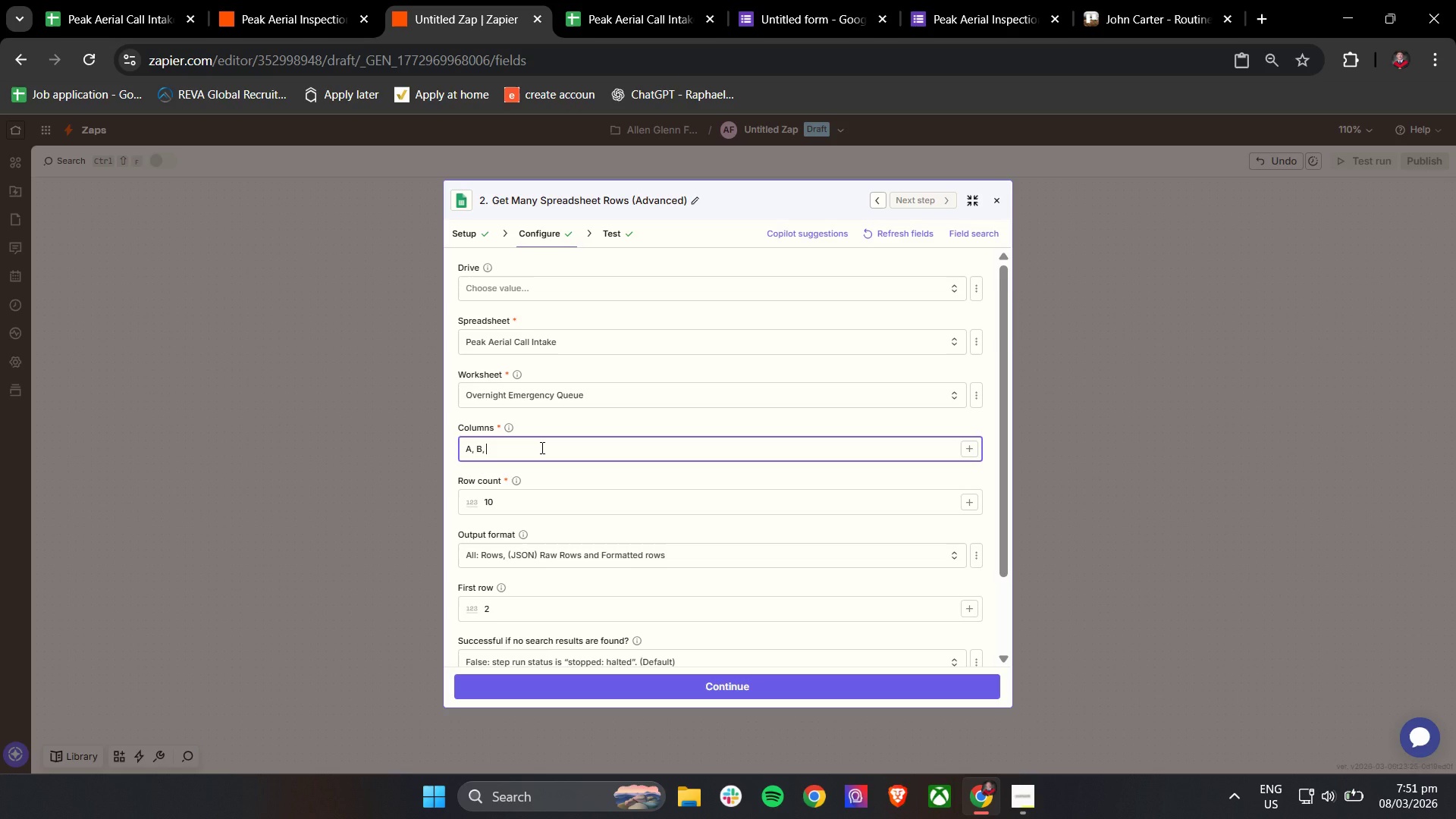 
key(Shift+C)
 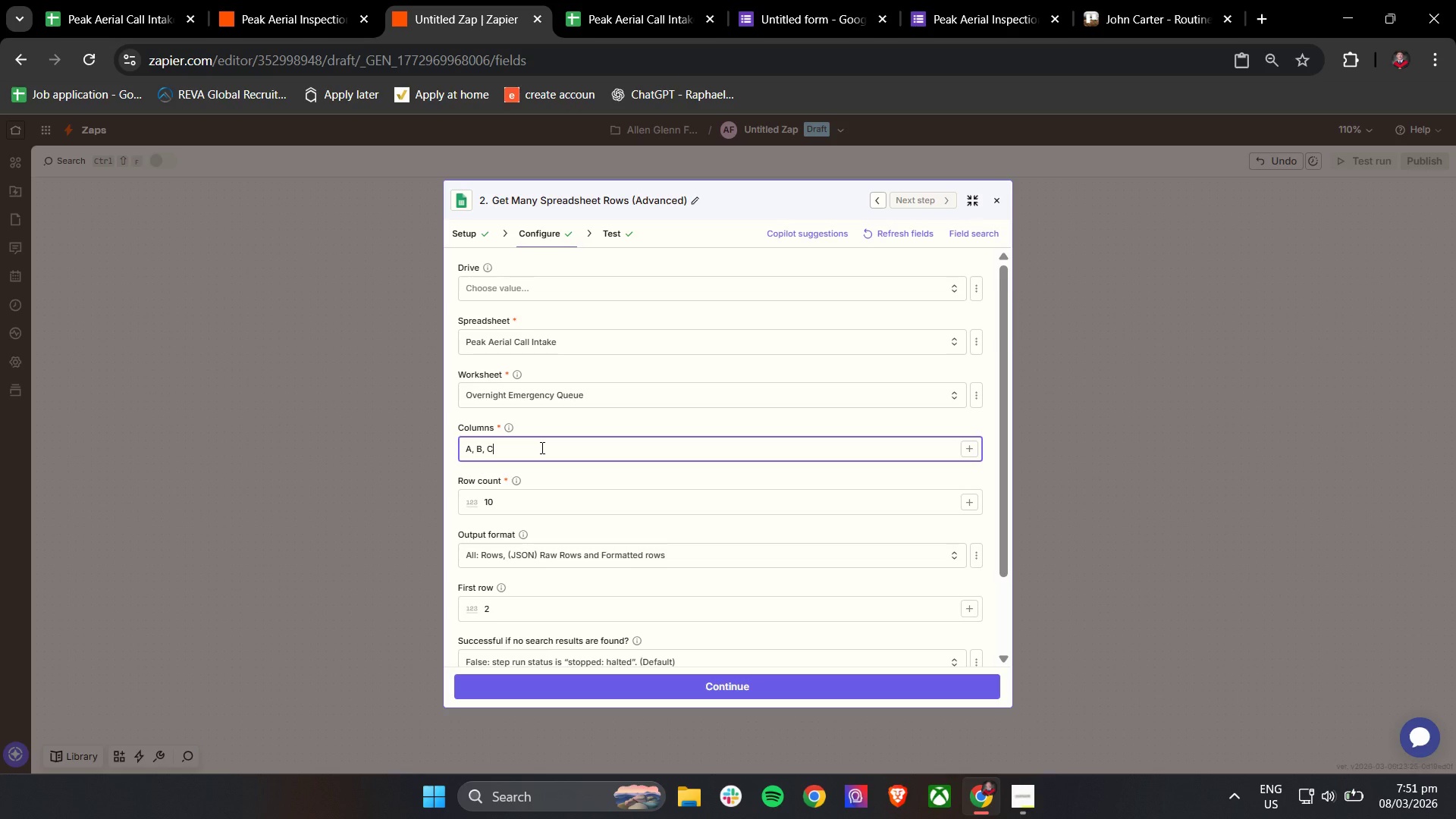 
key(Comma)
 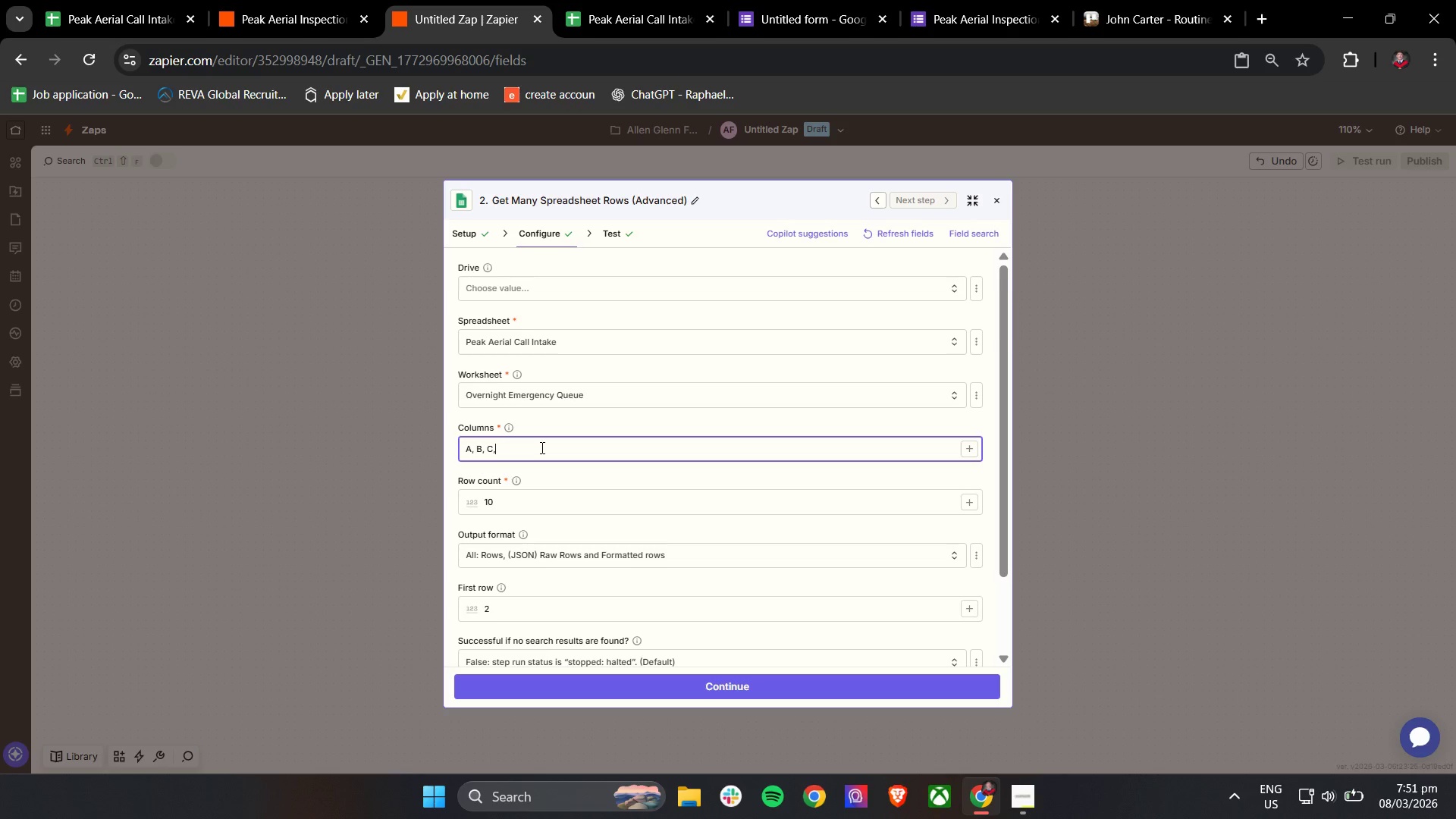 
key(Space)
 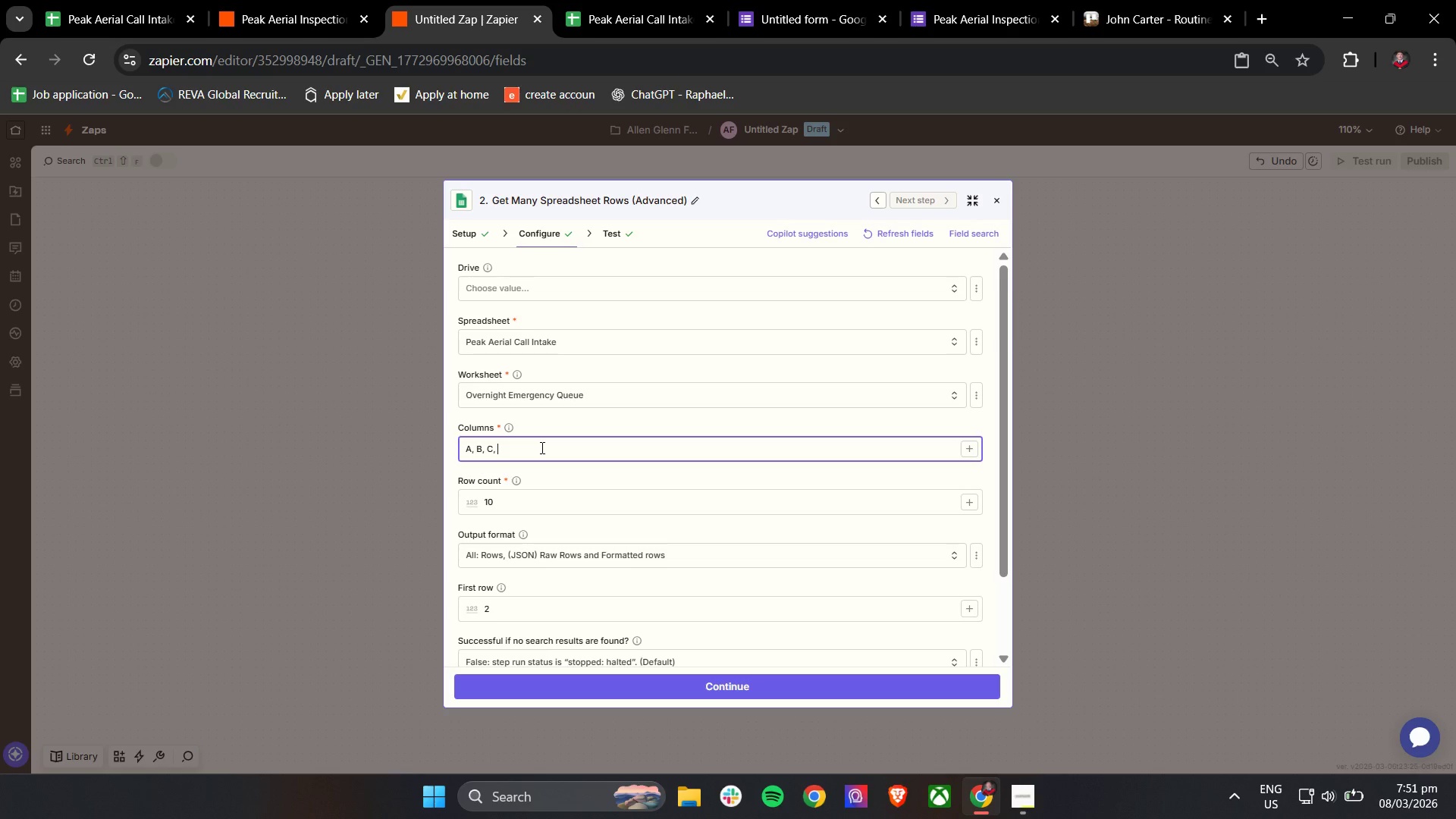 
key(Shift+D)
 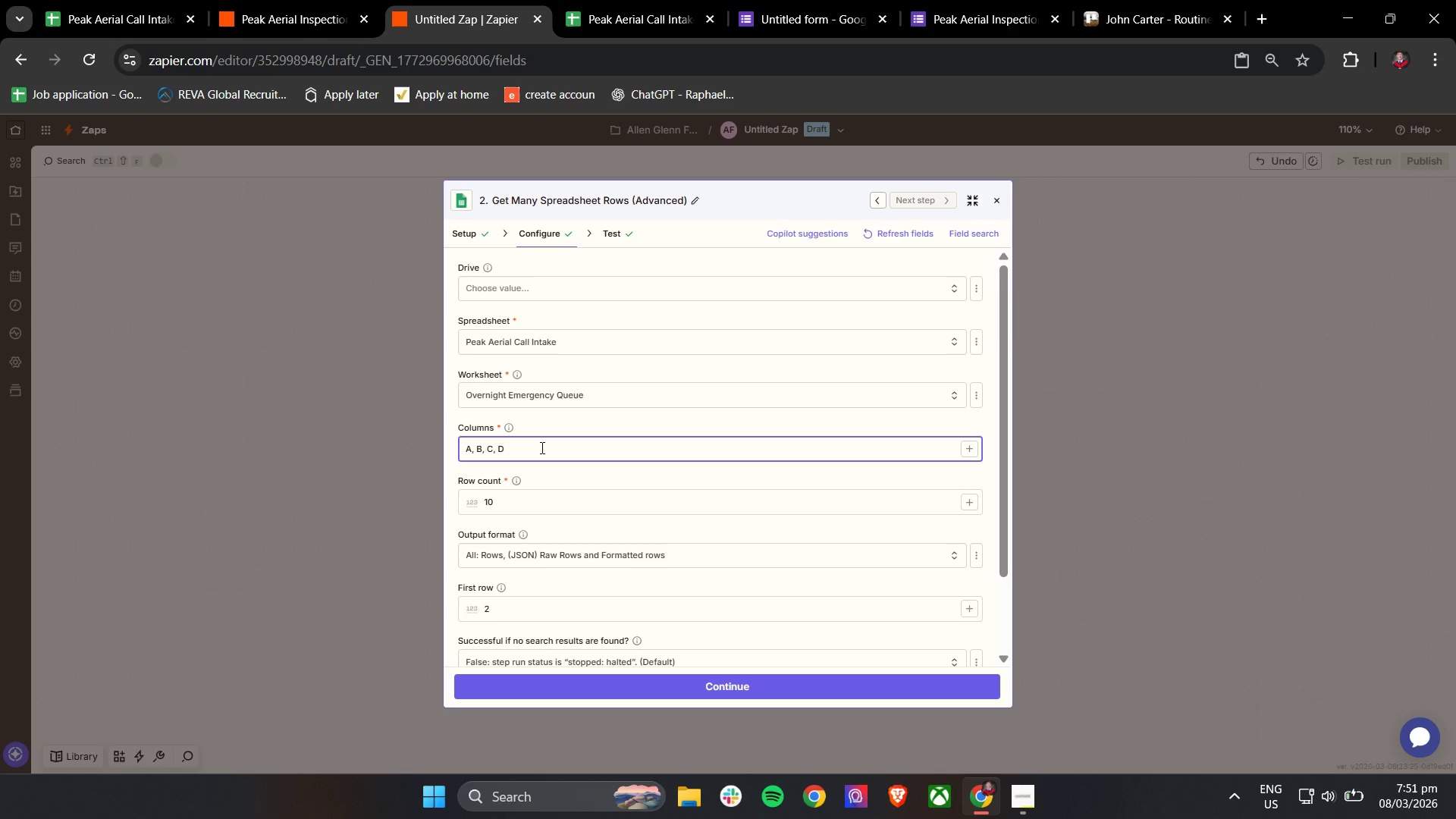 
key(Comma)
 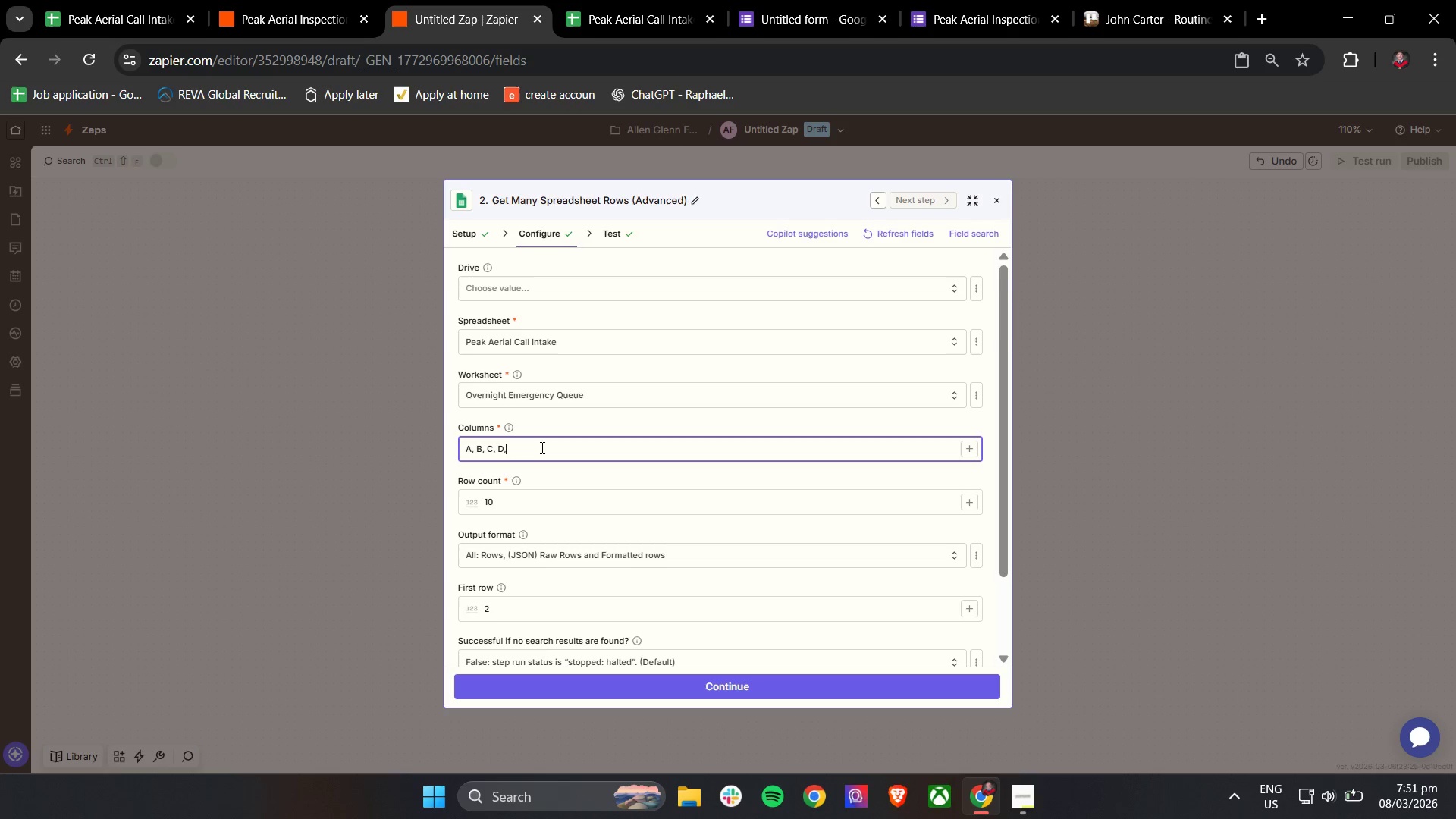 
key(Space)
 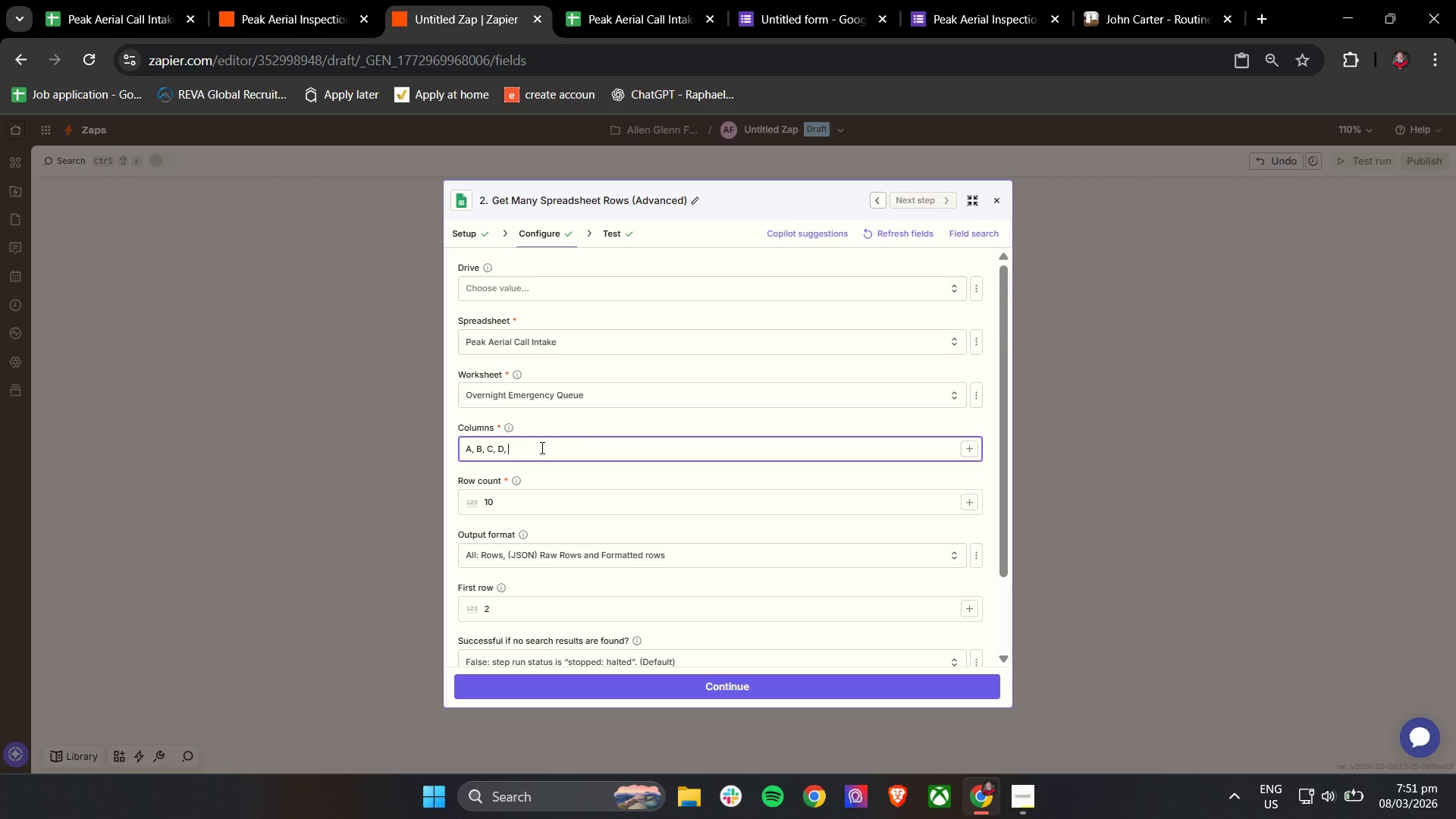 
key(Shift+E)
 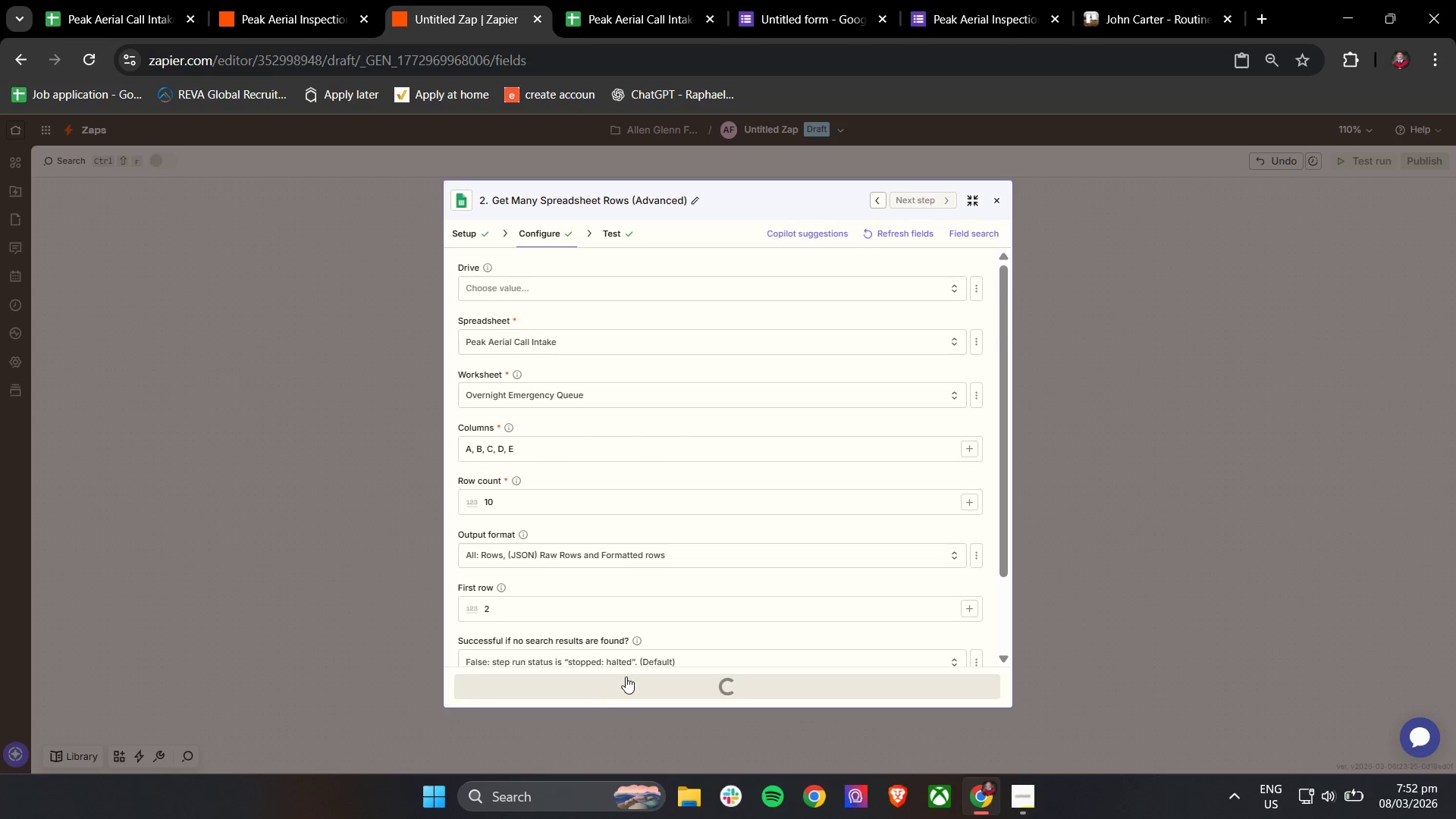 
wait(6.44)
 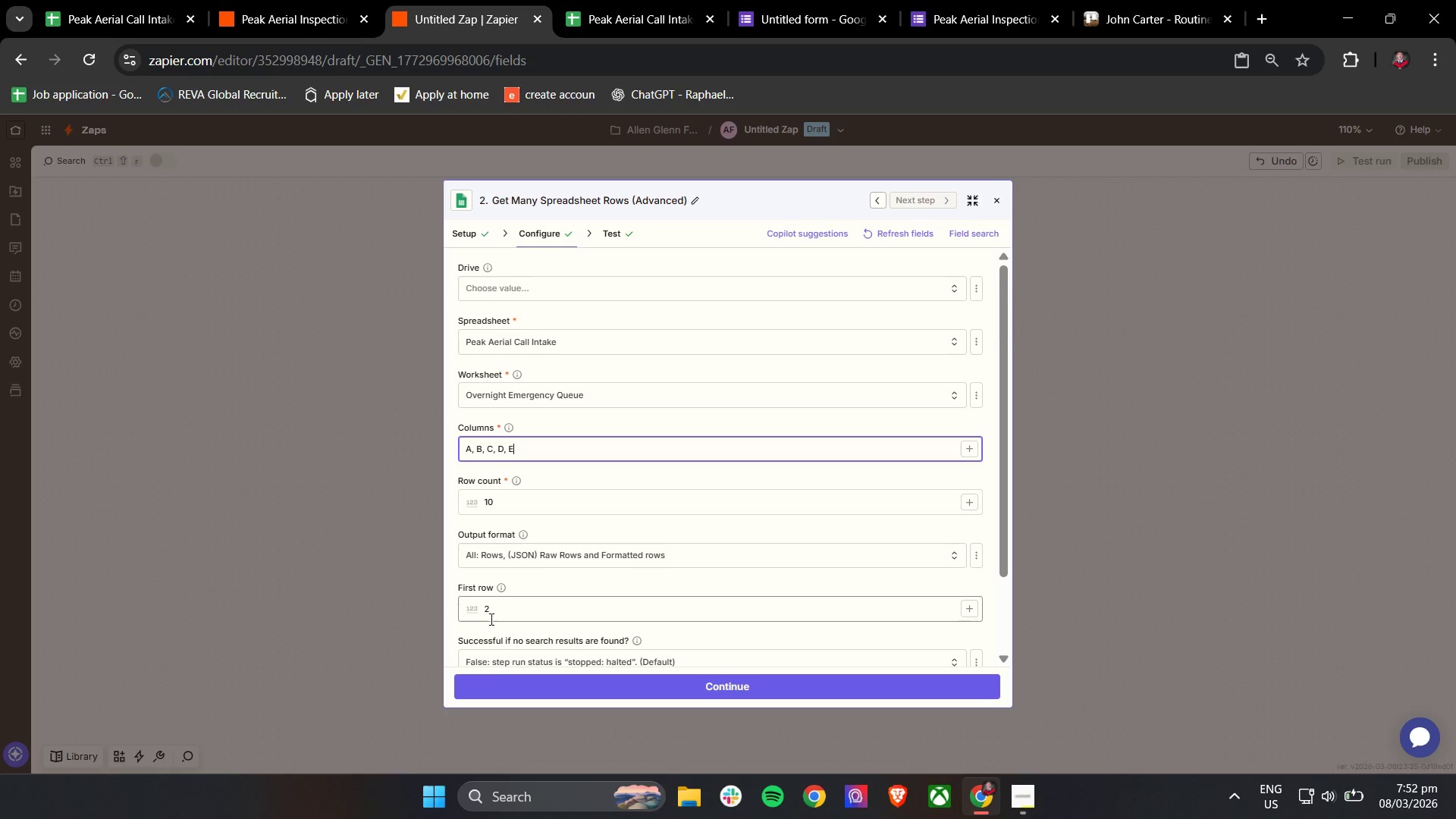 
left_click([795, 681])
 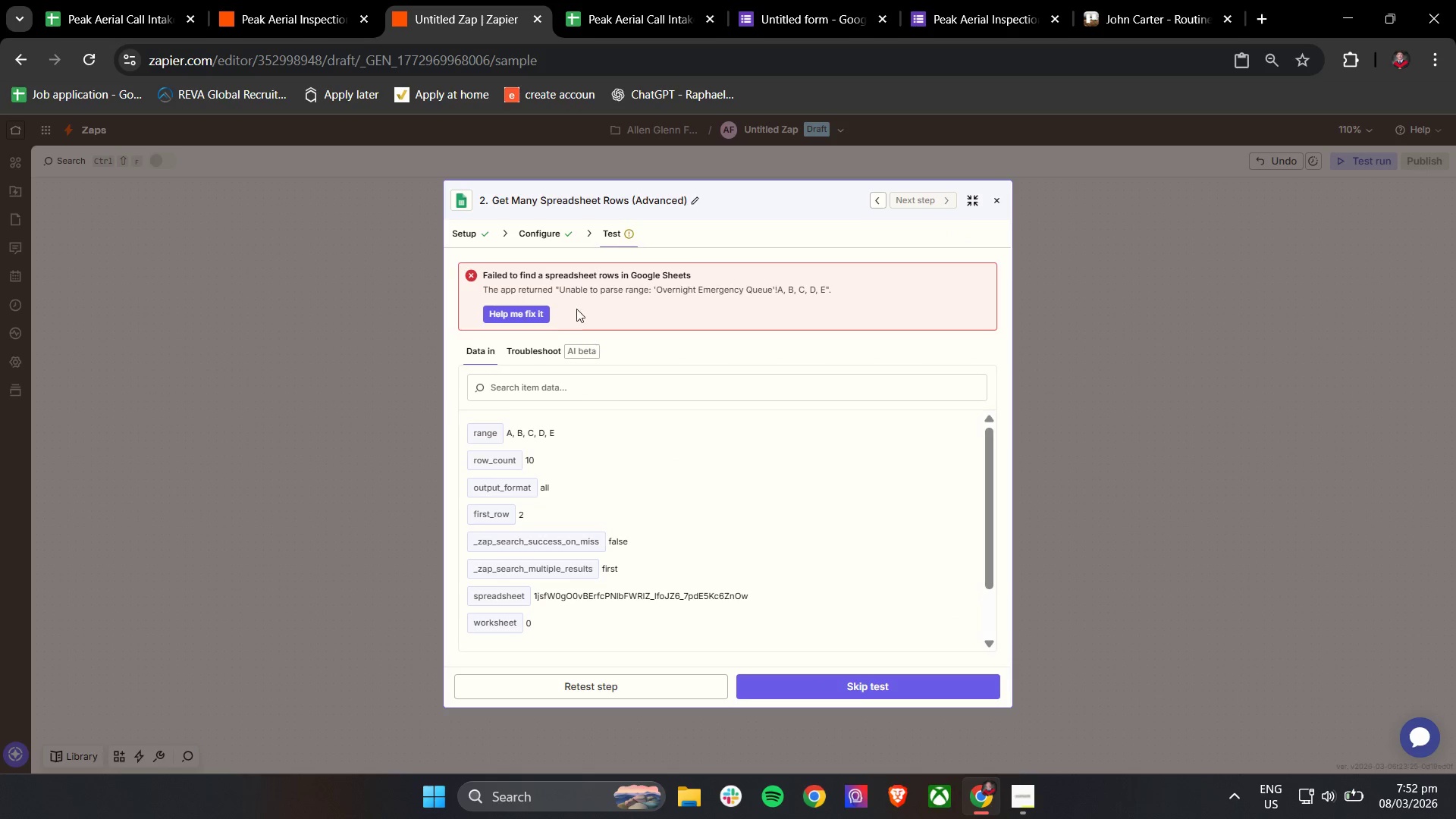 
left_click([541, 236])
 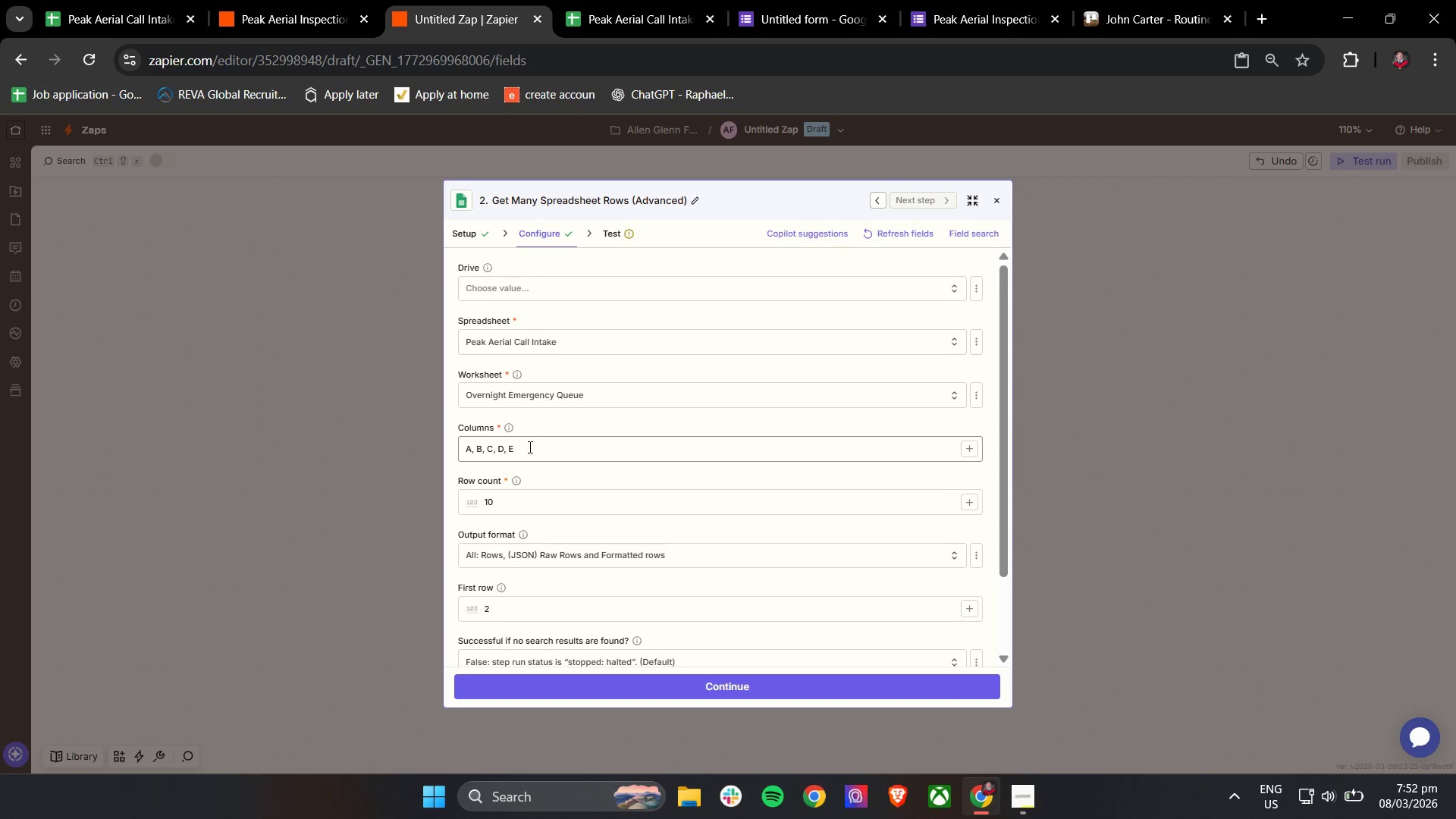 
double_click([528, 450])
 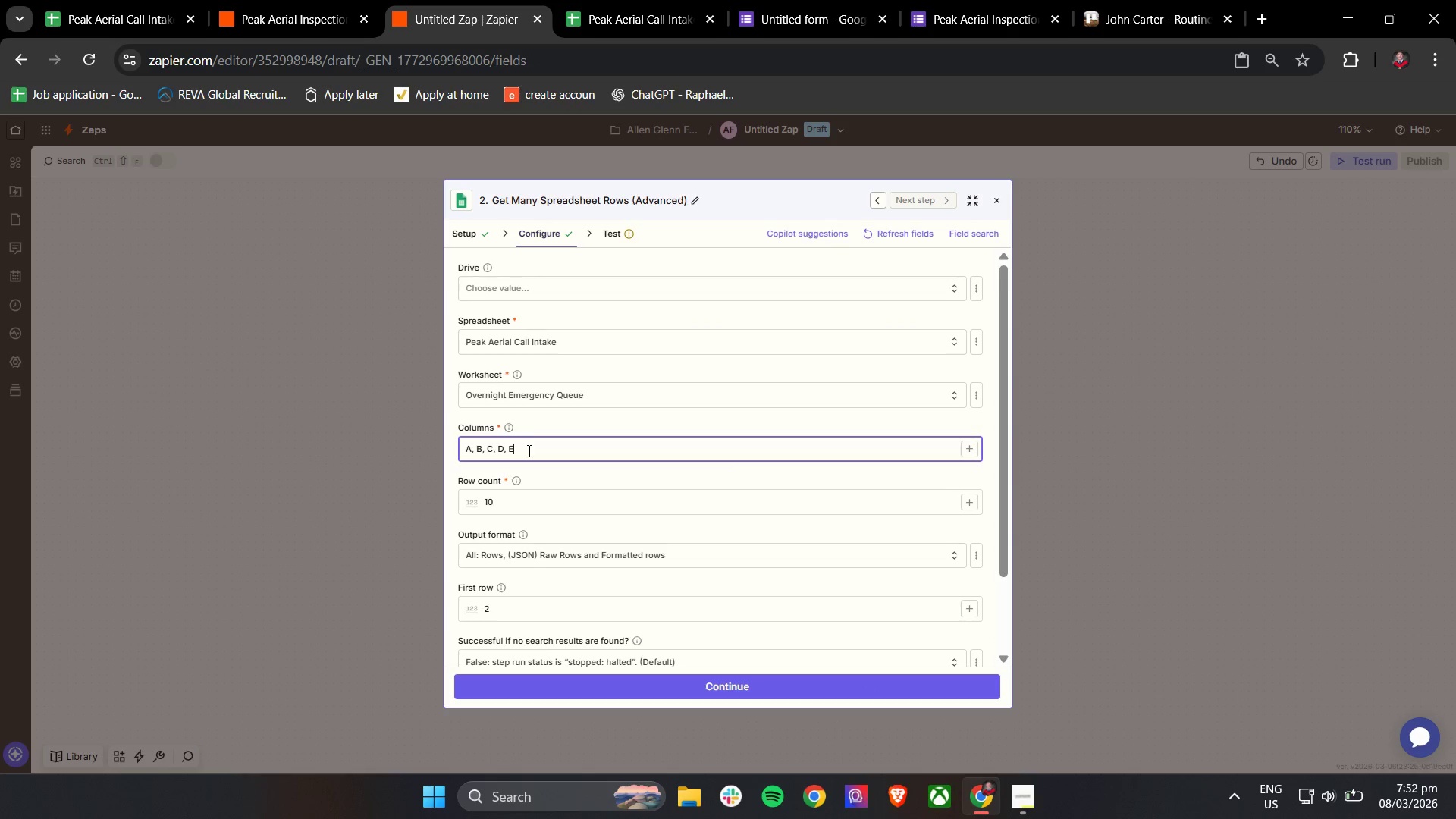 
triple_click([528, 450])
 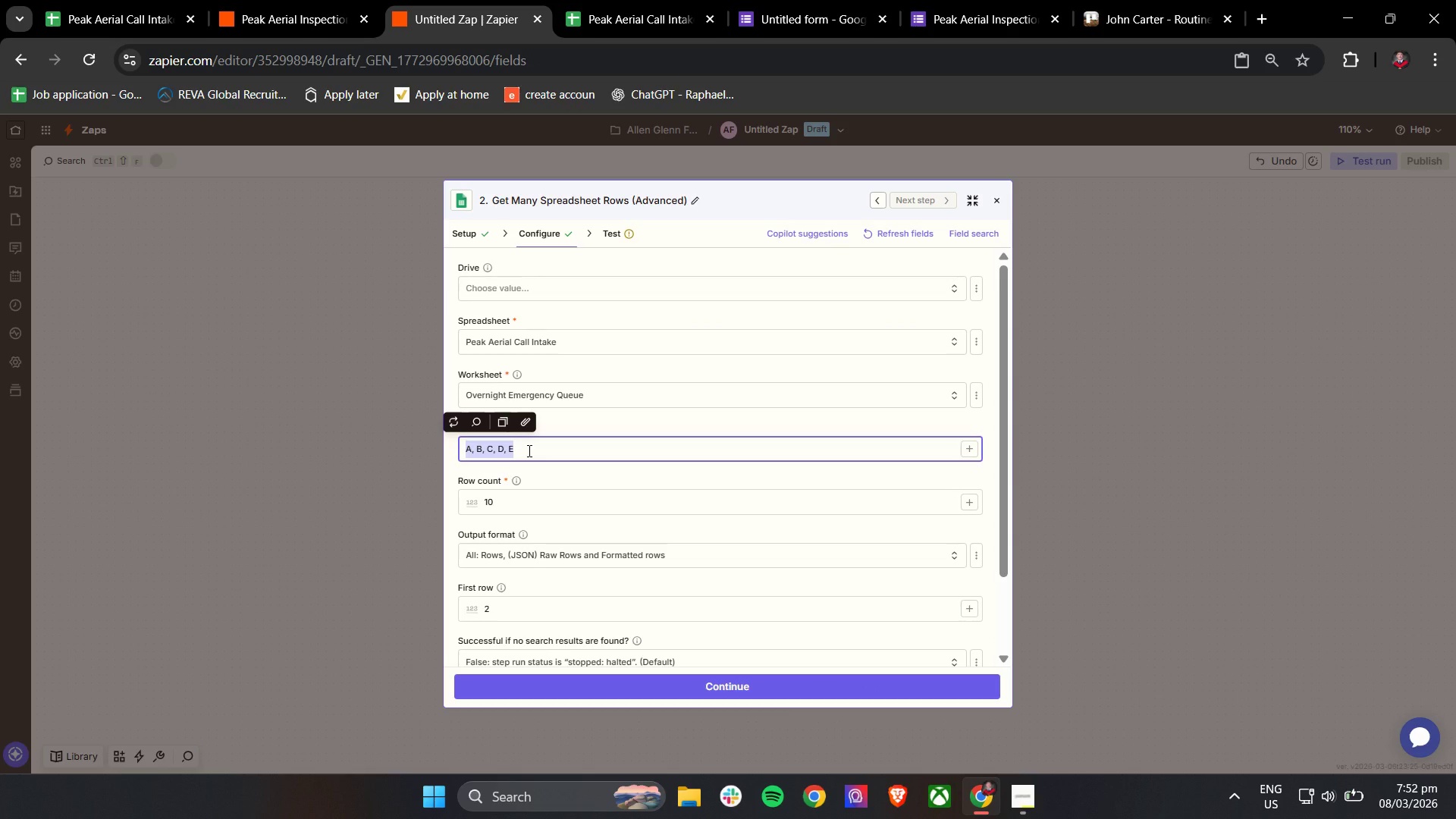 
key(Shift+A)
 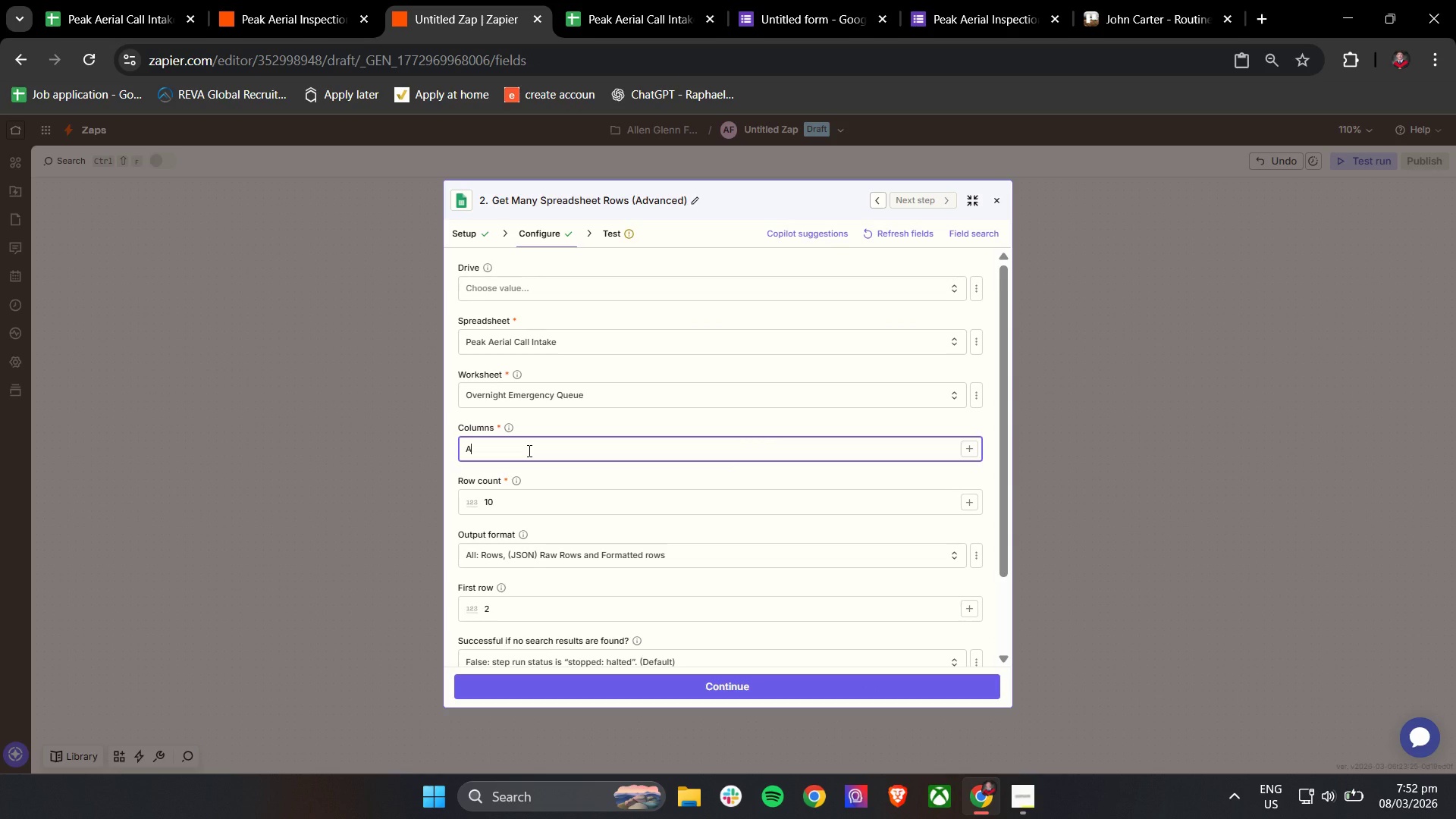 
key(Shift+Semicolon)
 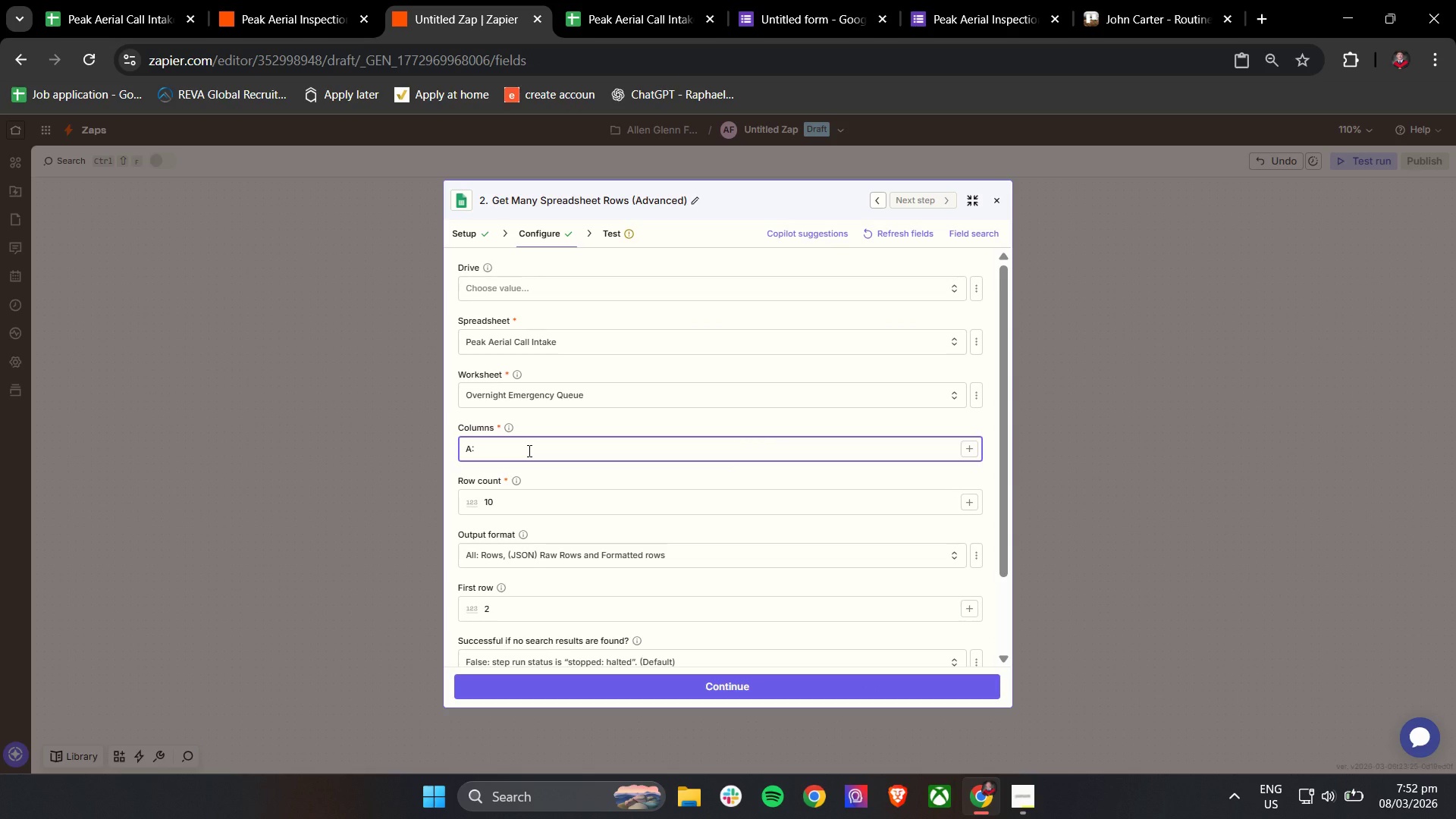 
key(Shift+E)
 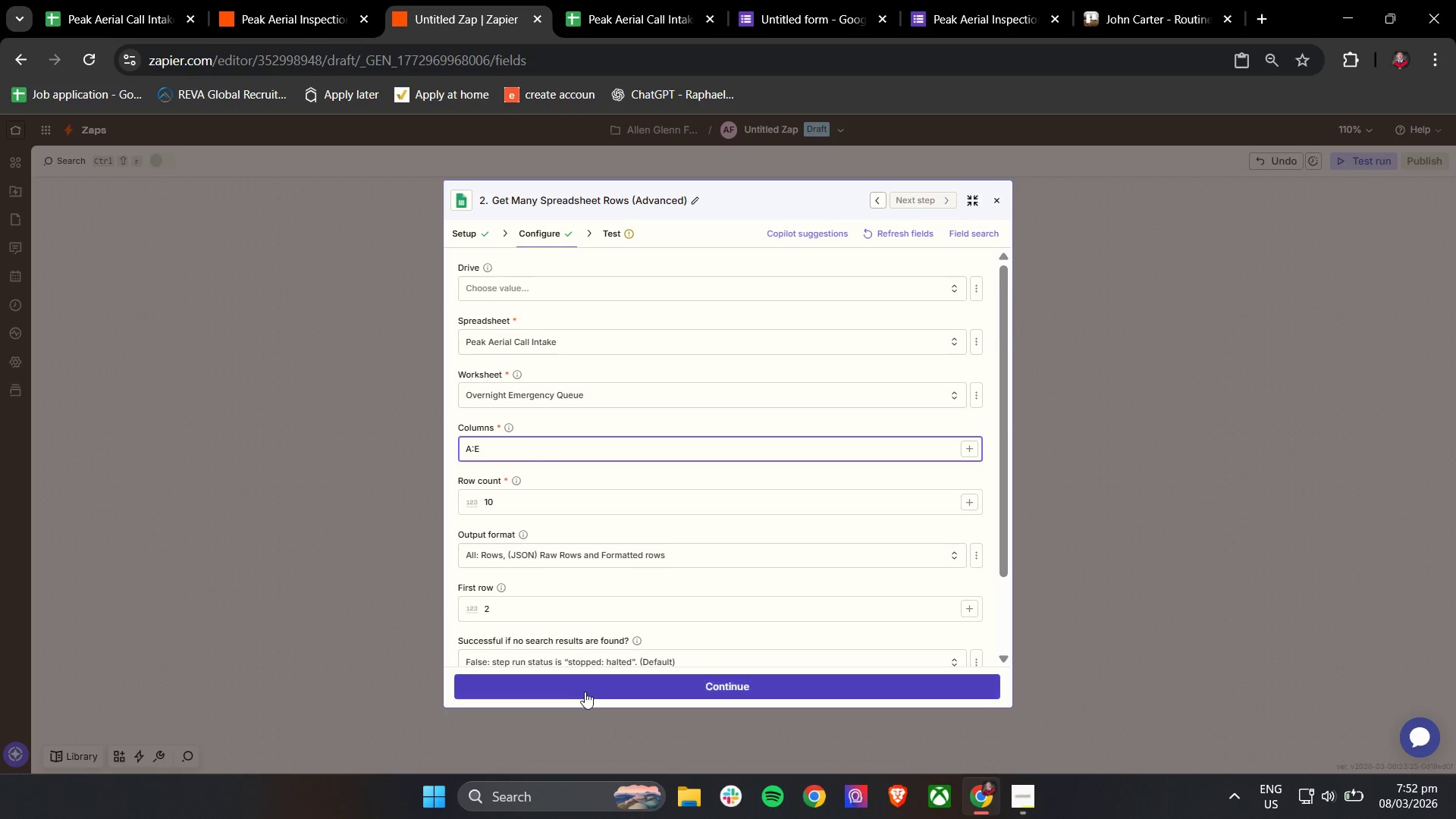 
left_click([582, 691])
 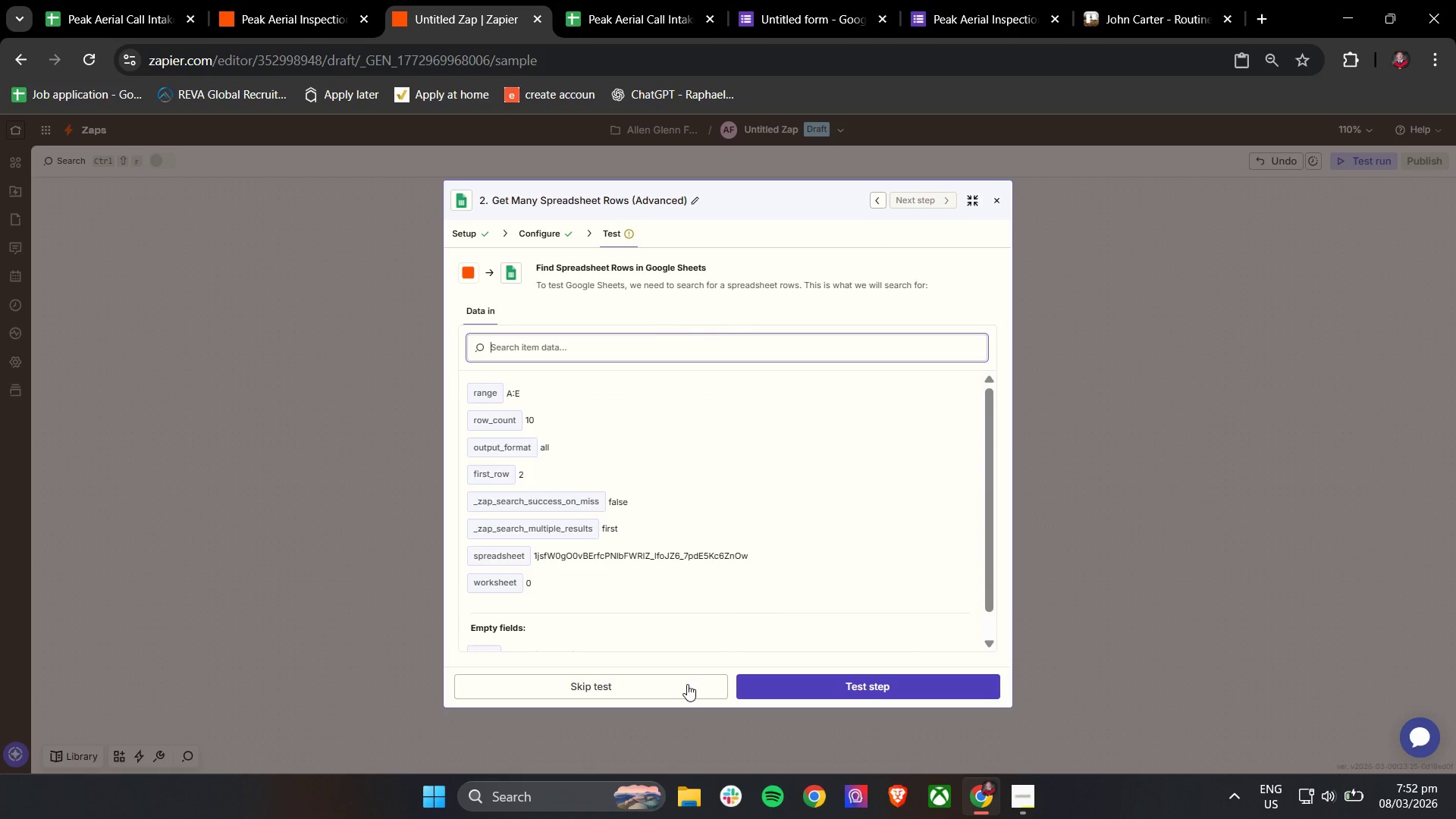 
left_click([758, 689])
 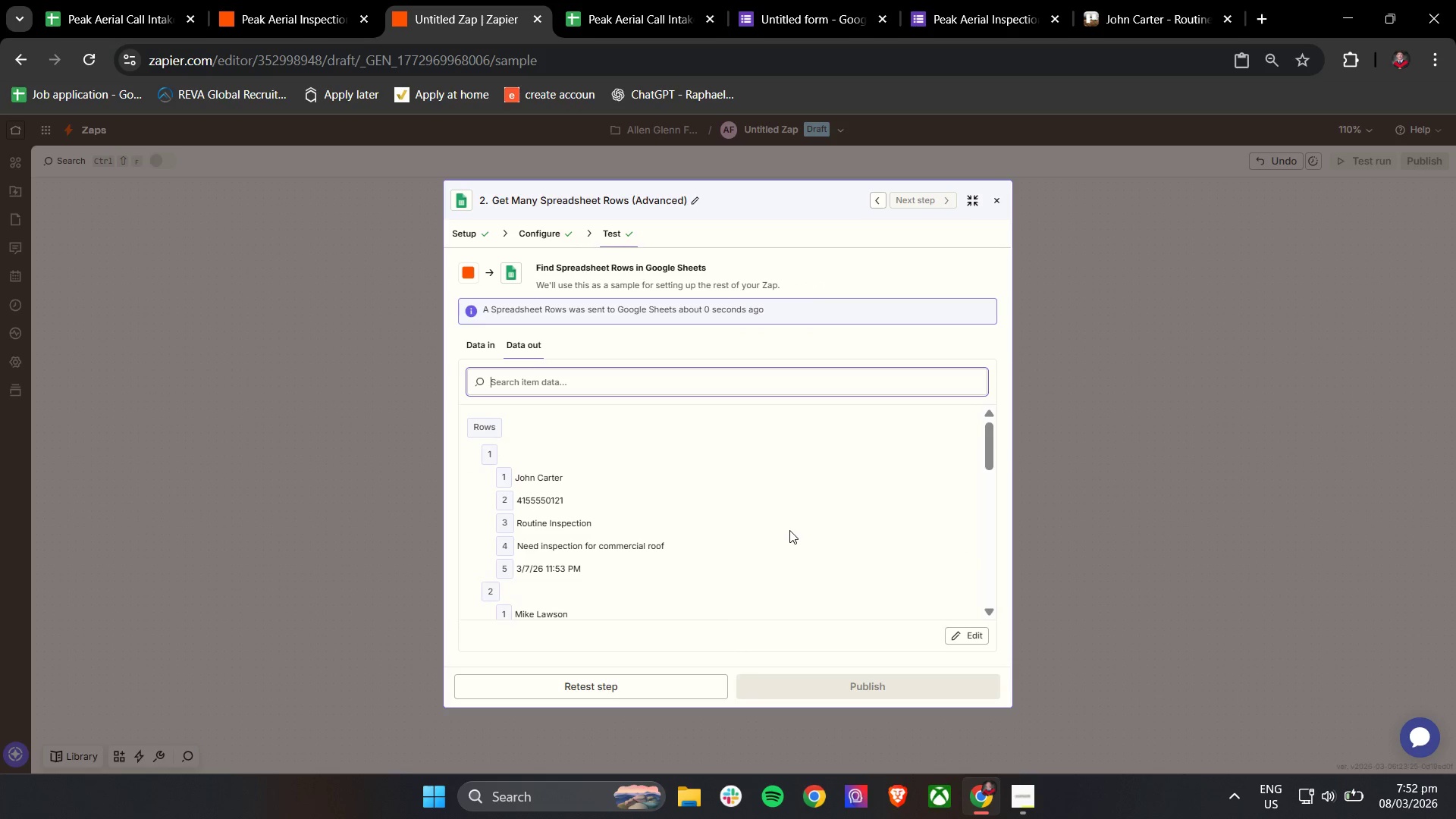 
scroll: coordinate [797, 526], scroll_direction: down, amount: 6.0
 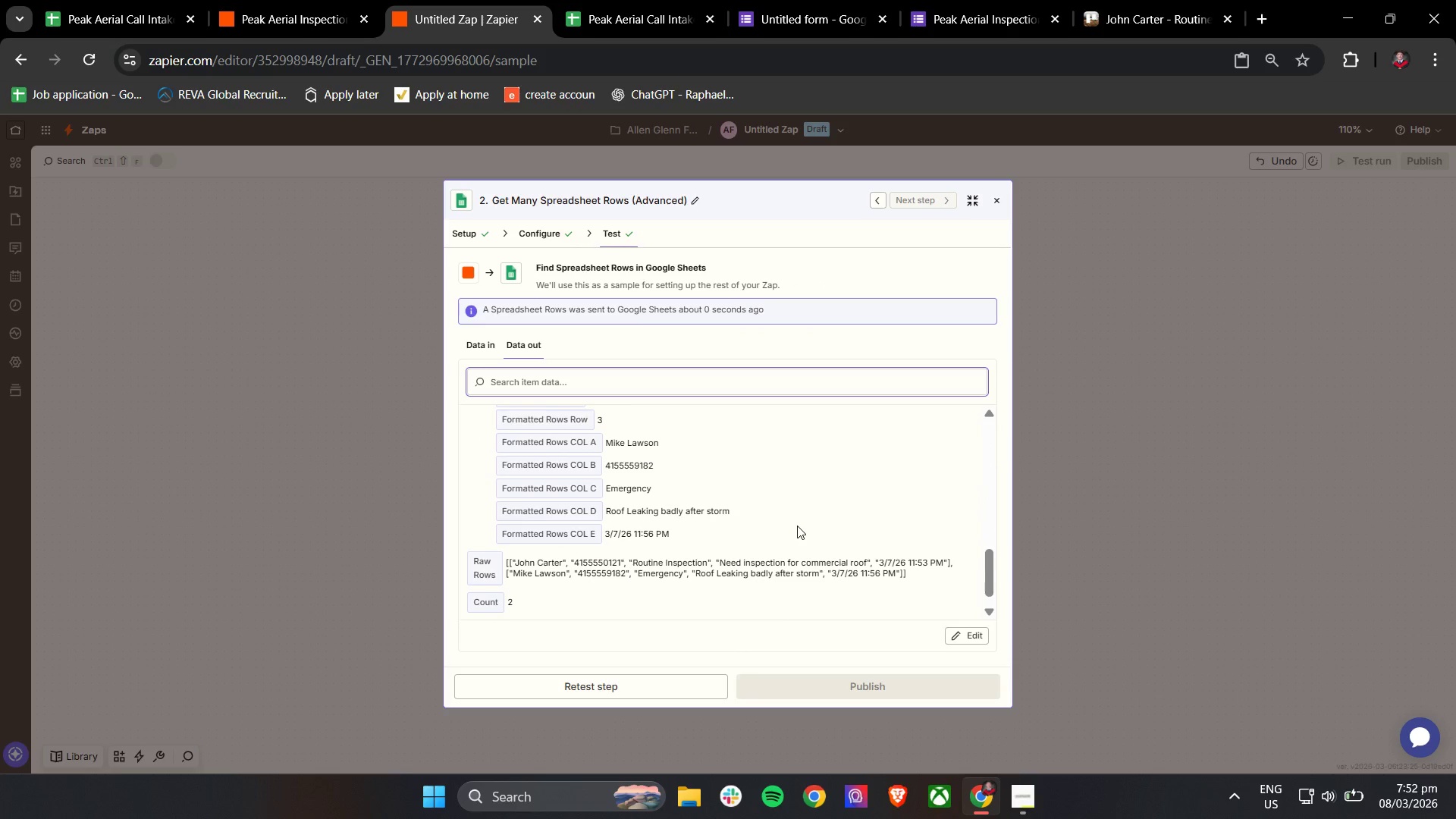 
scroll: coordinate [801, 529], scroll_direction: up, amount: 6.0
 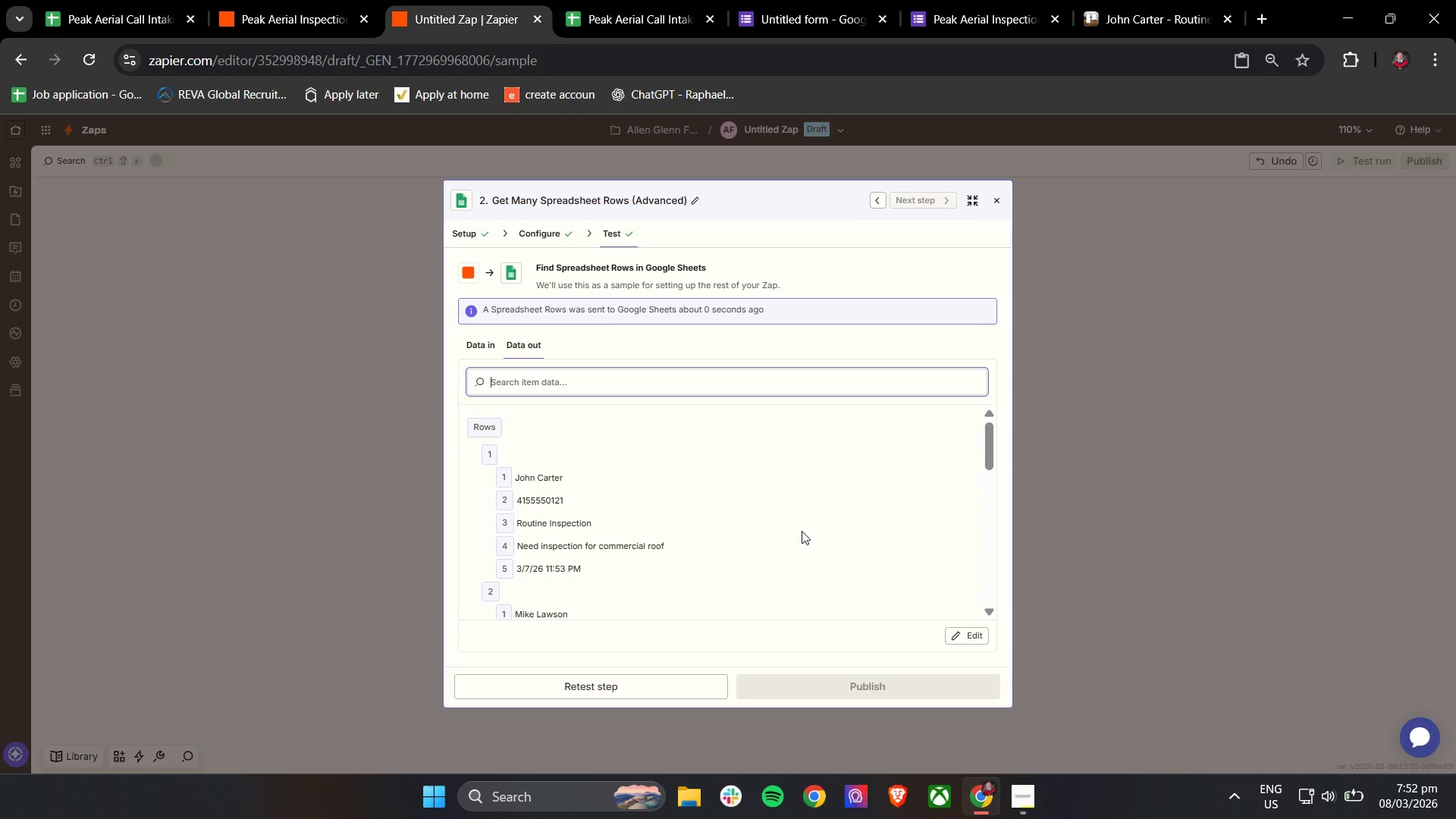 
scroll: coordinate [805, 531], scroll_direction: down, amount: 12.0
 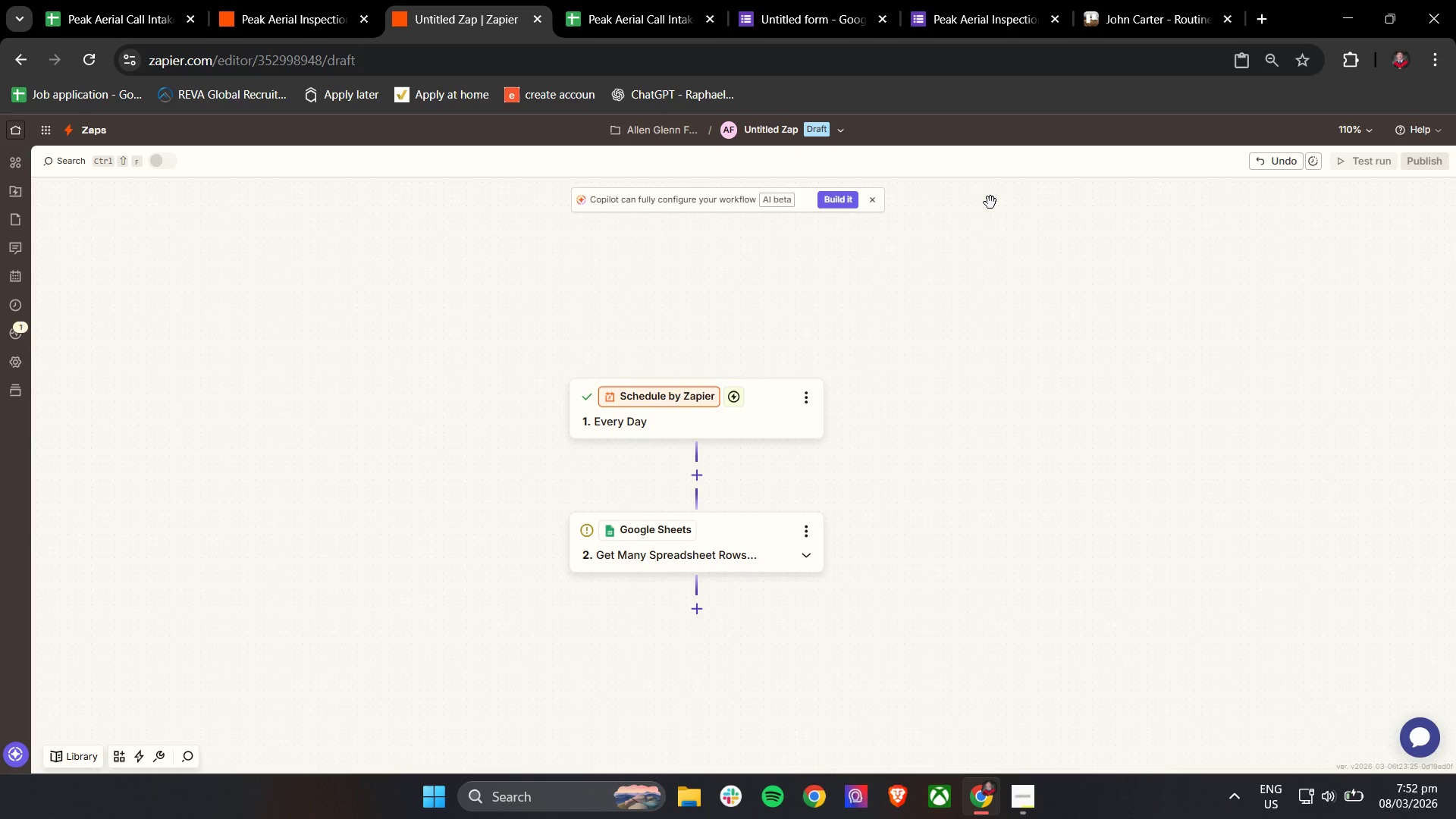 
wait(7.13)
 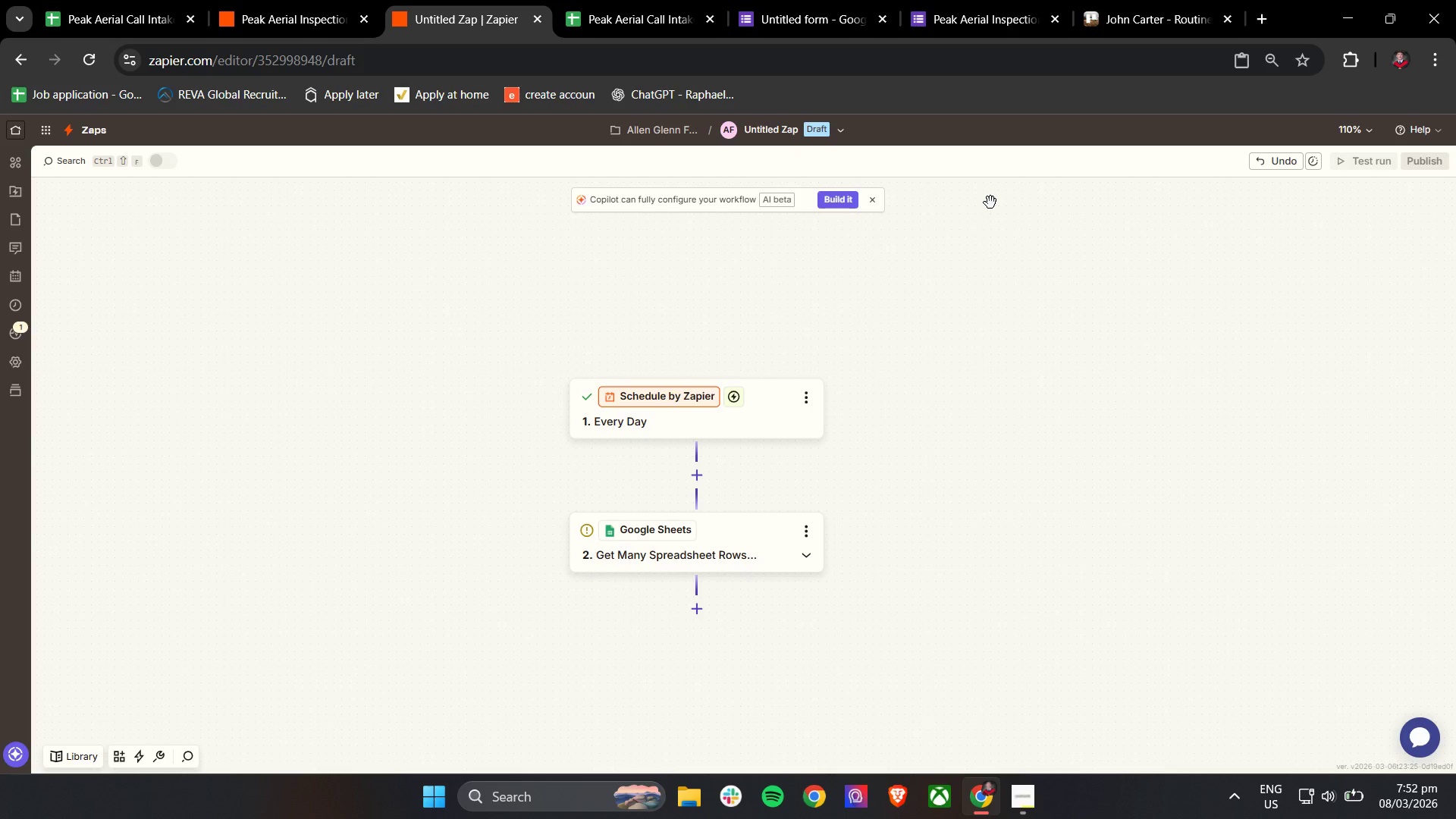 
left_click([752, 527])
 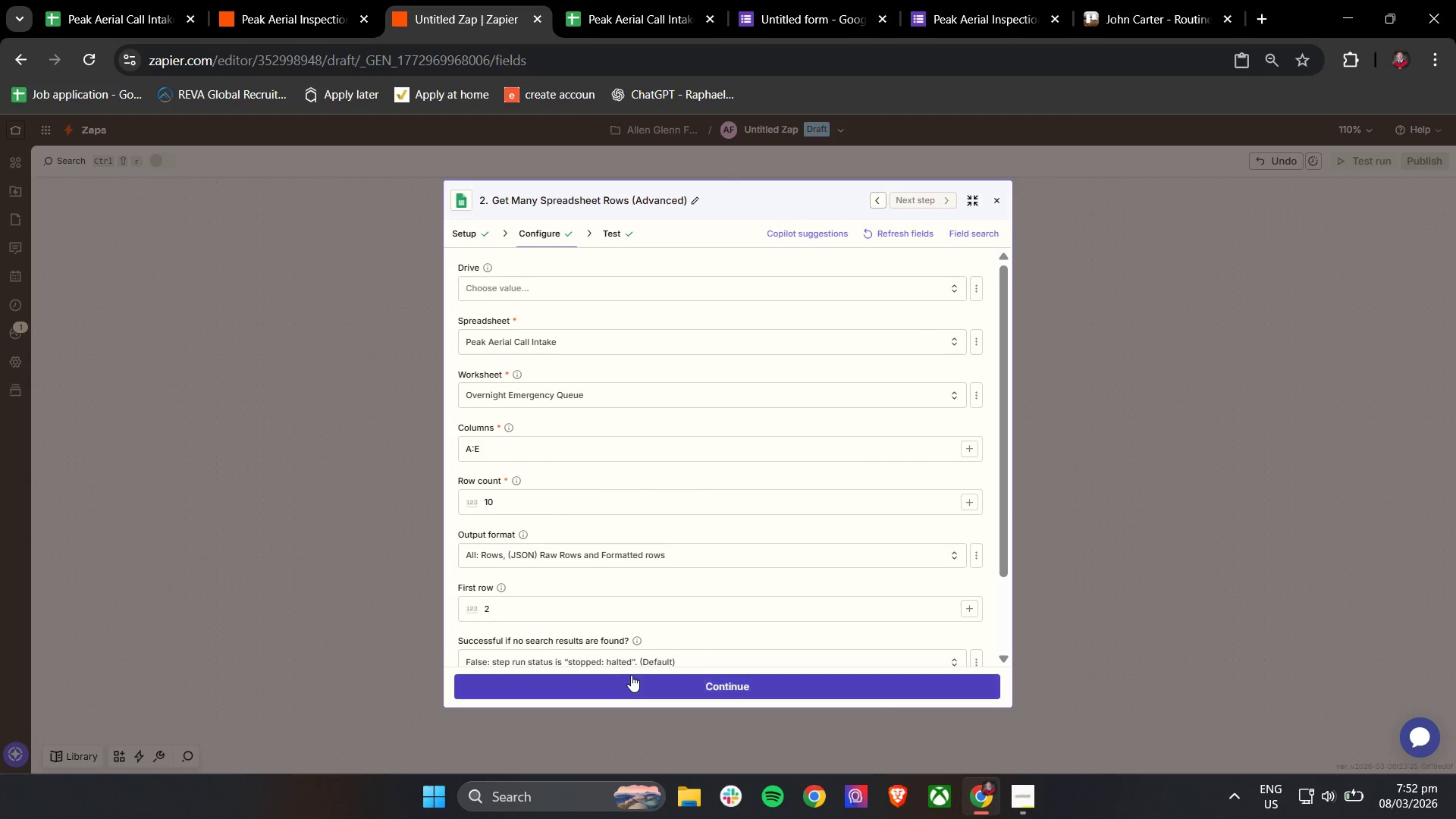 
left_click([625, 677])
 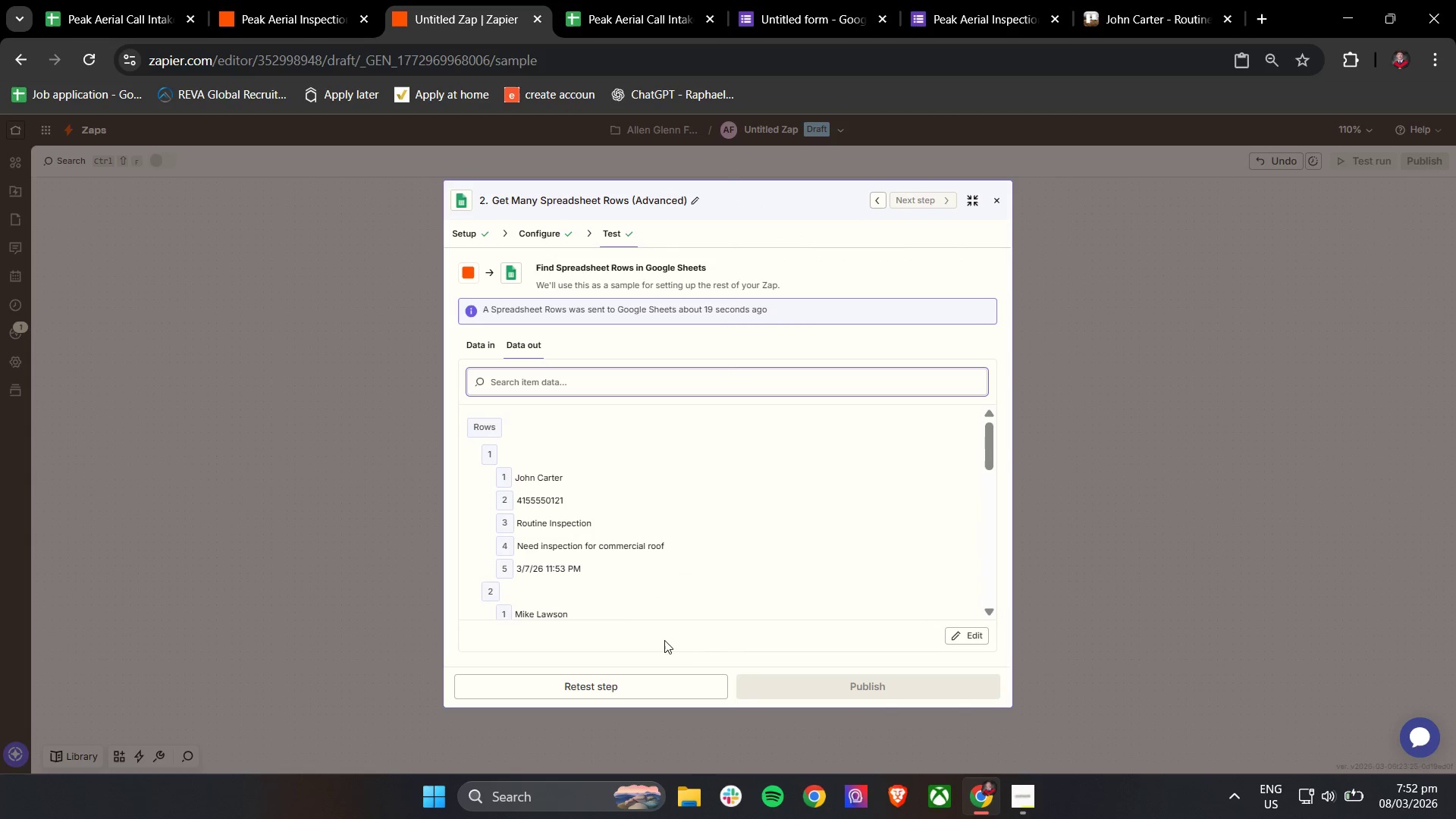 
scroll: coordinate [758, 581], scroll_direction: down, amount: 18.0
 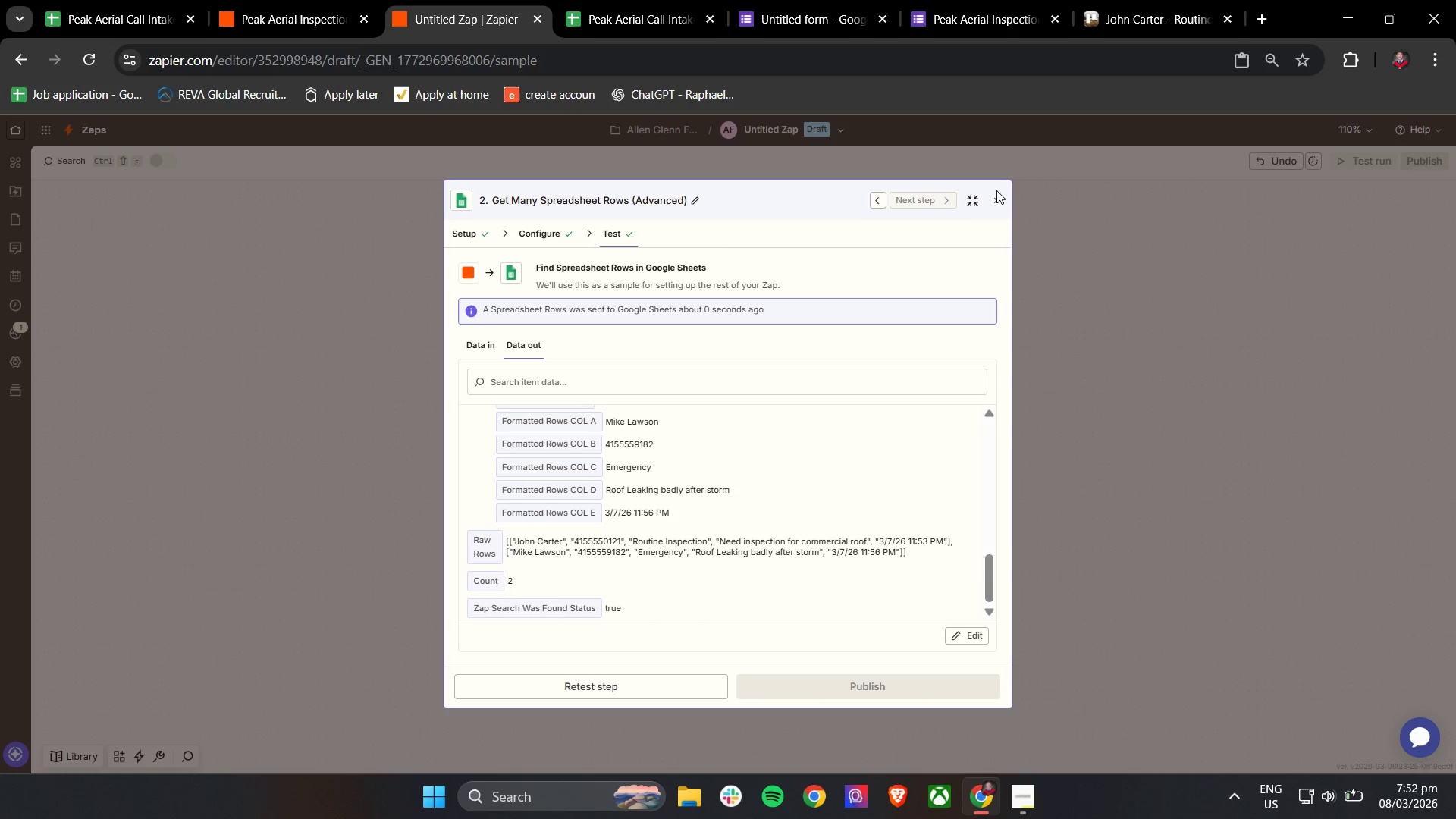 
left_click([1000, 201])
 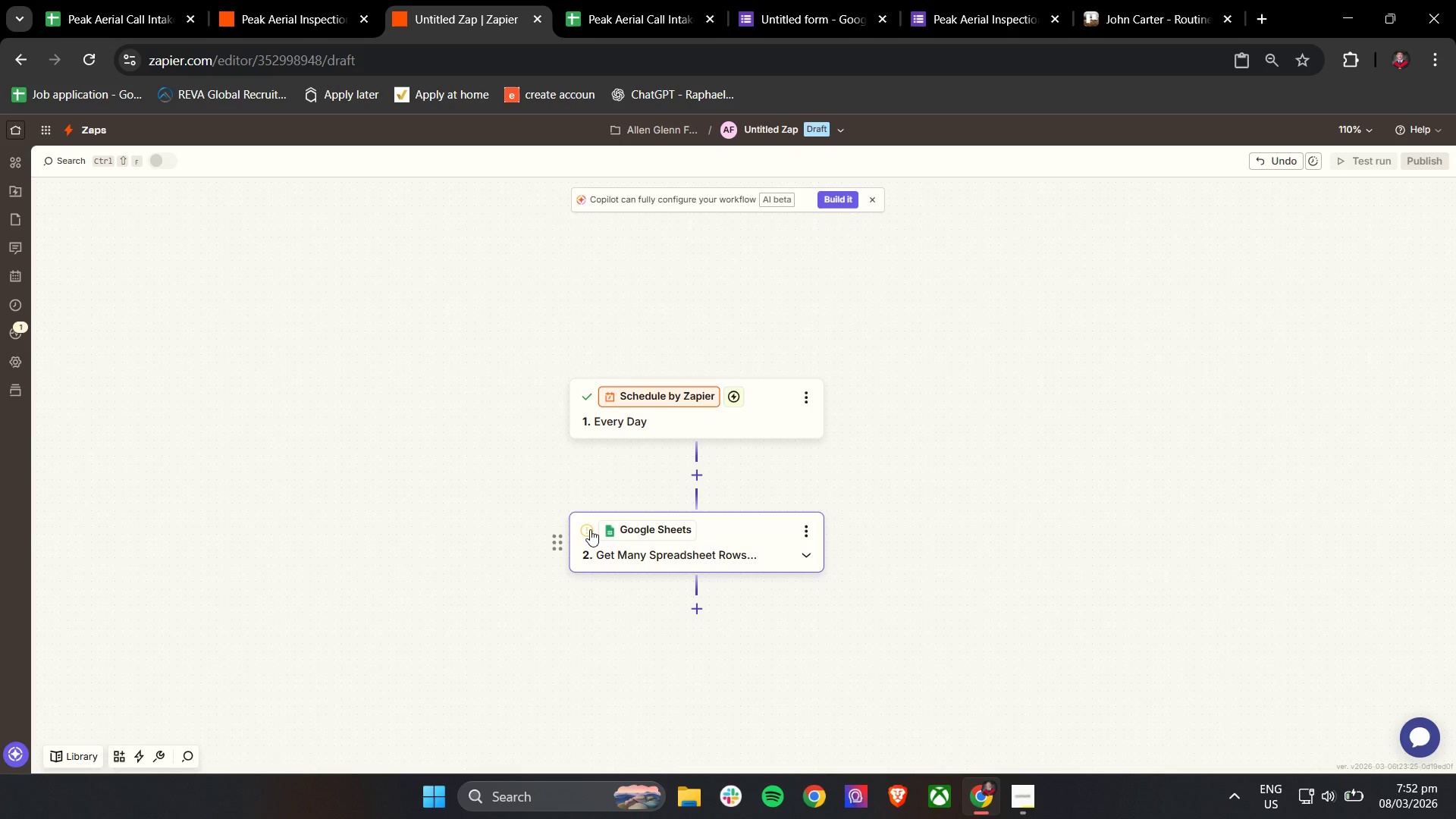 
left_click([590, 529])
 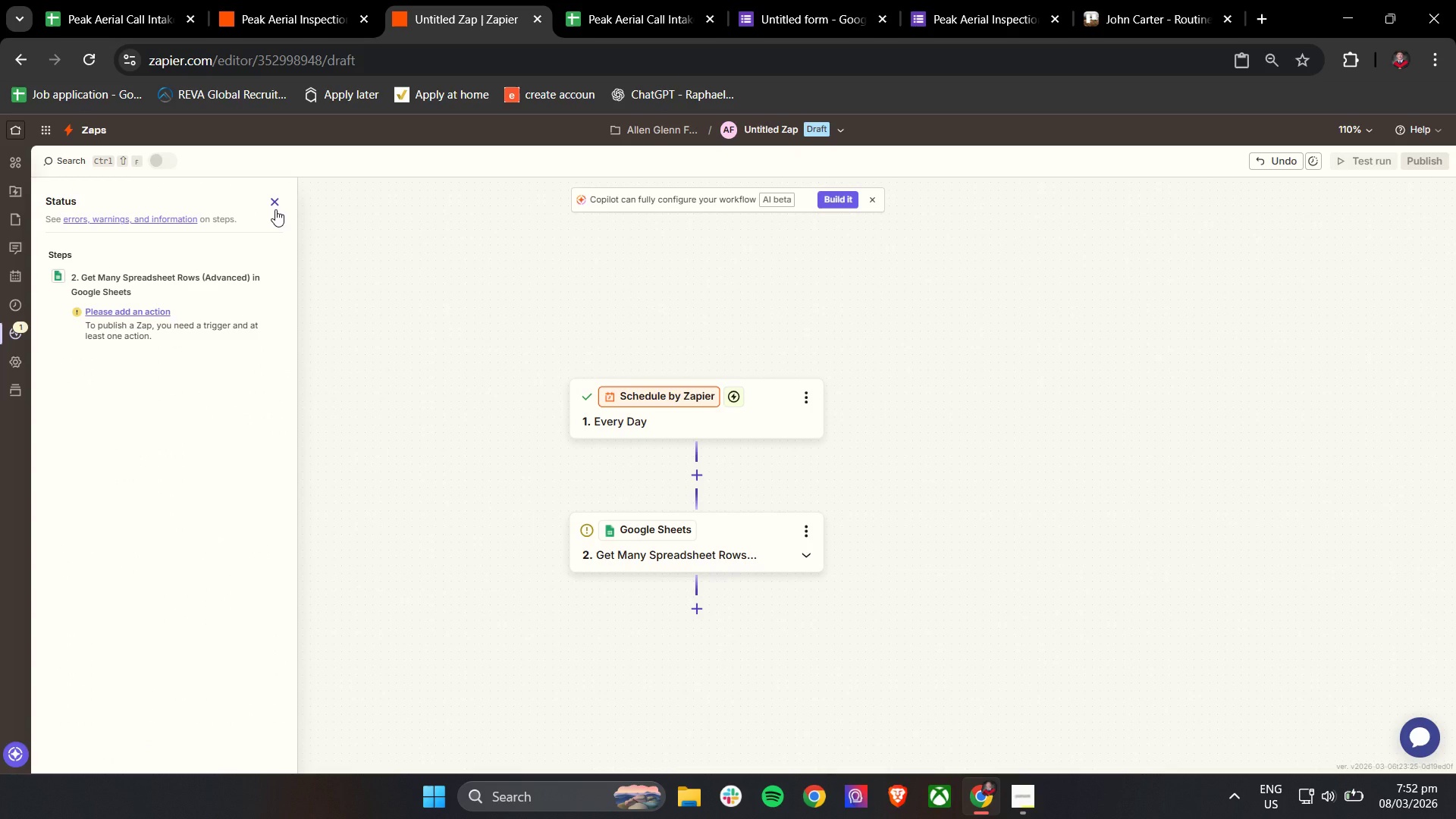 
left_click([275, 209])
 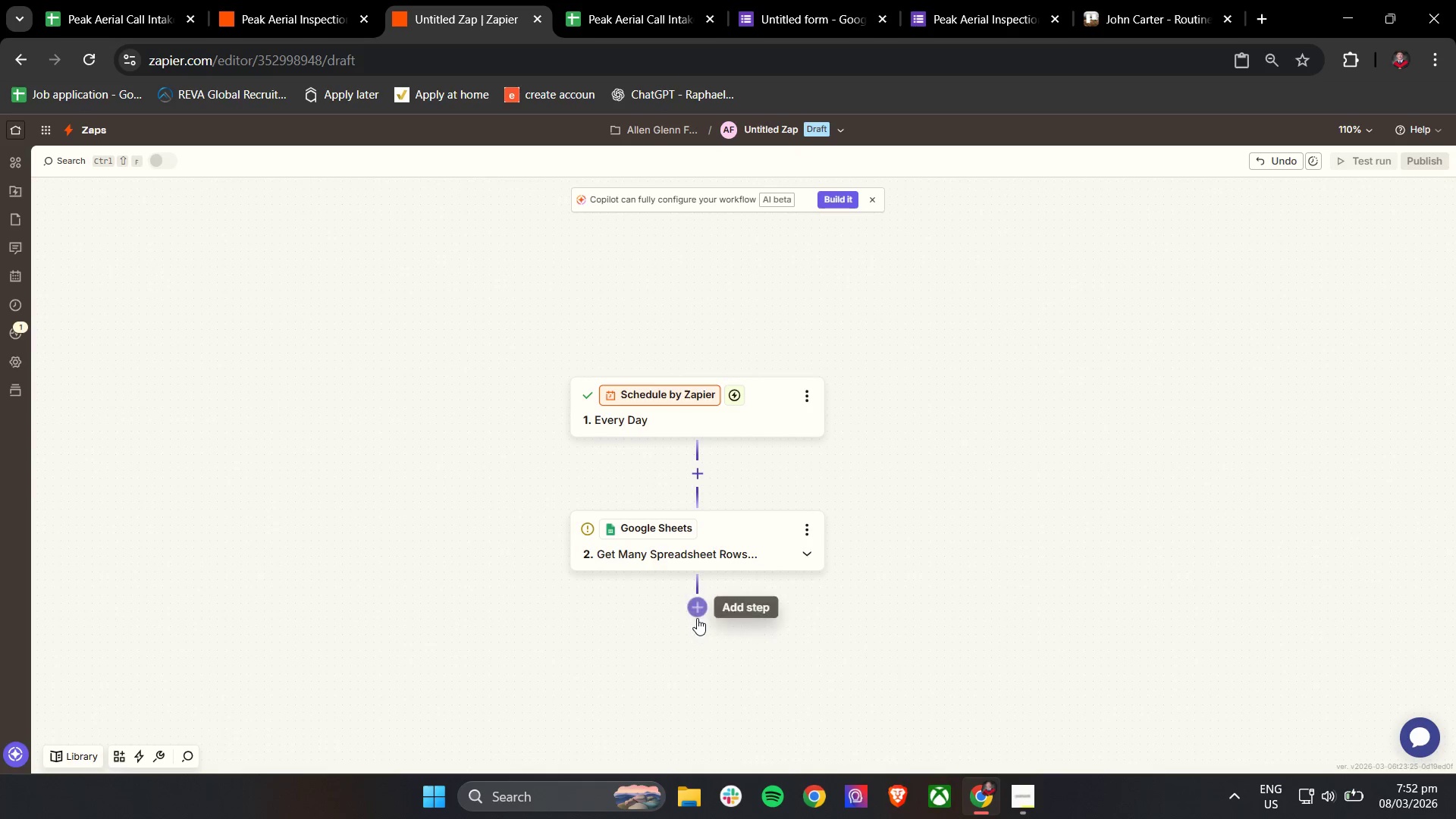 
left_click([700, 608])
 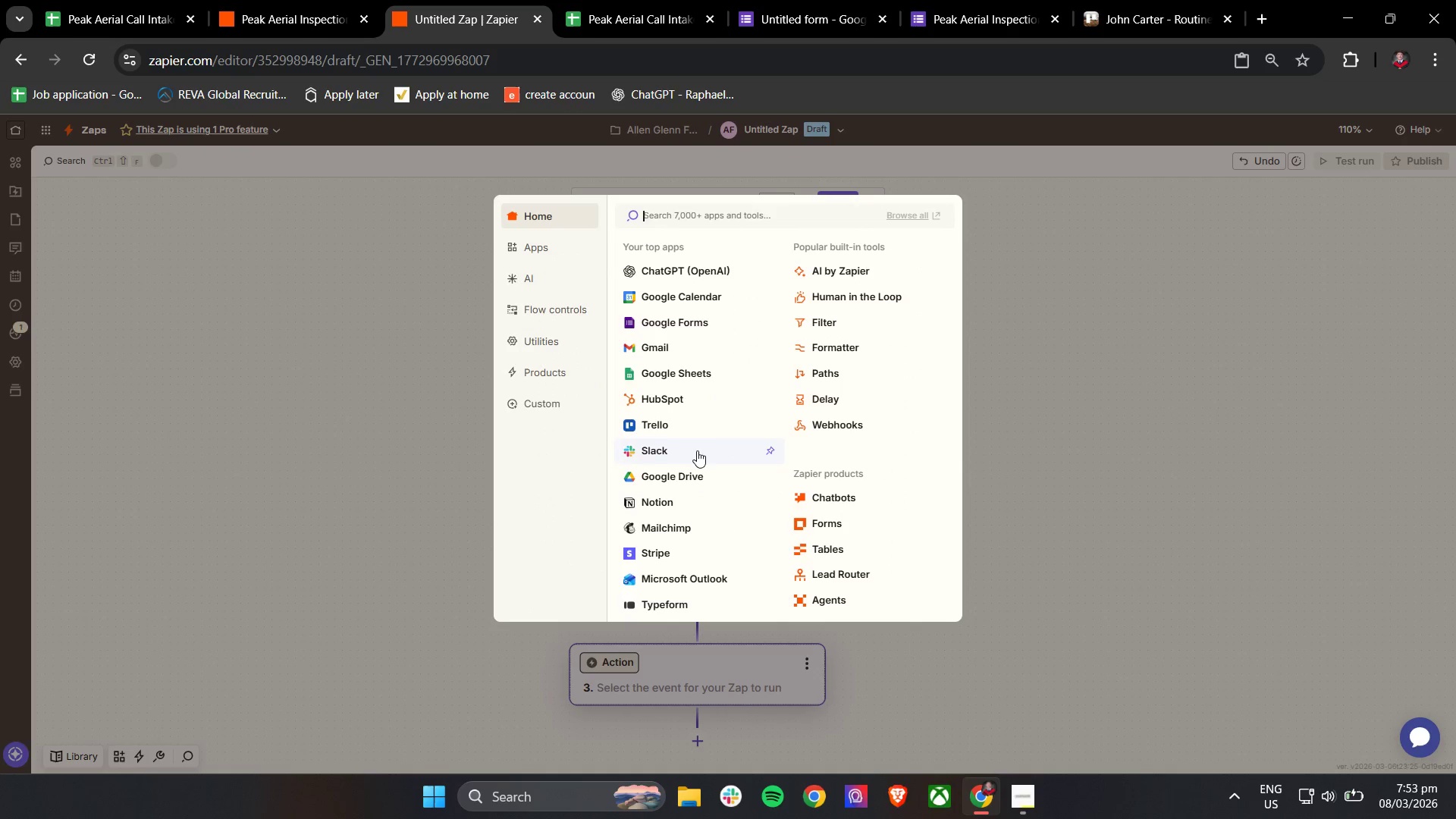 
wait(6.27)
 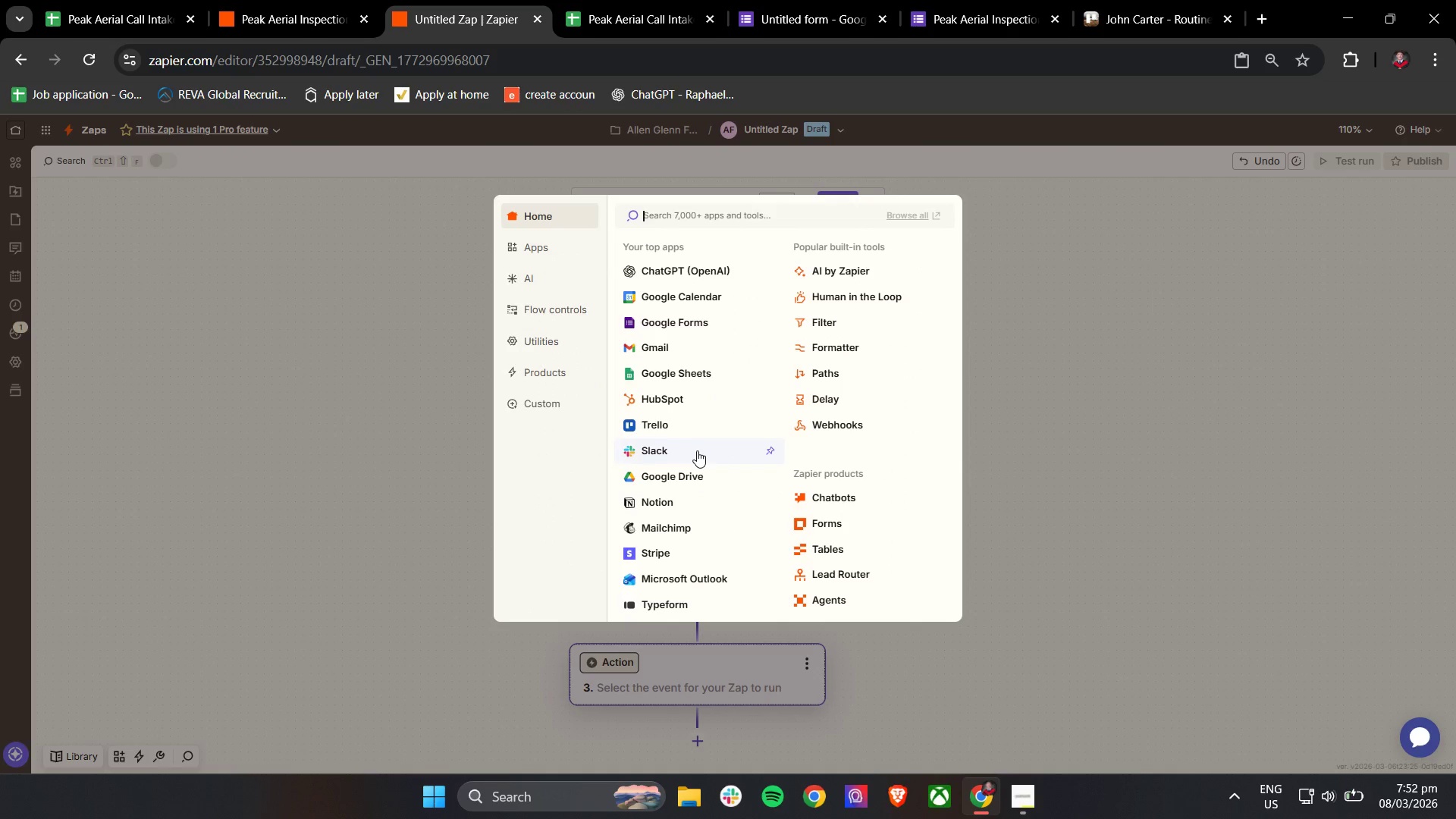 
left_click([679, 347])
 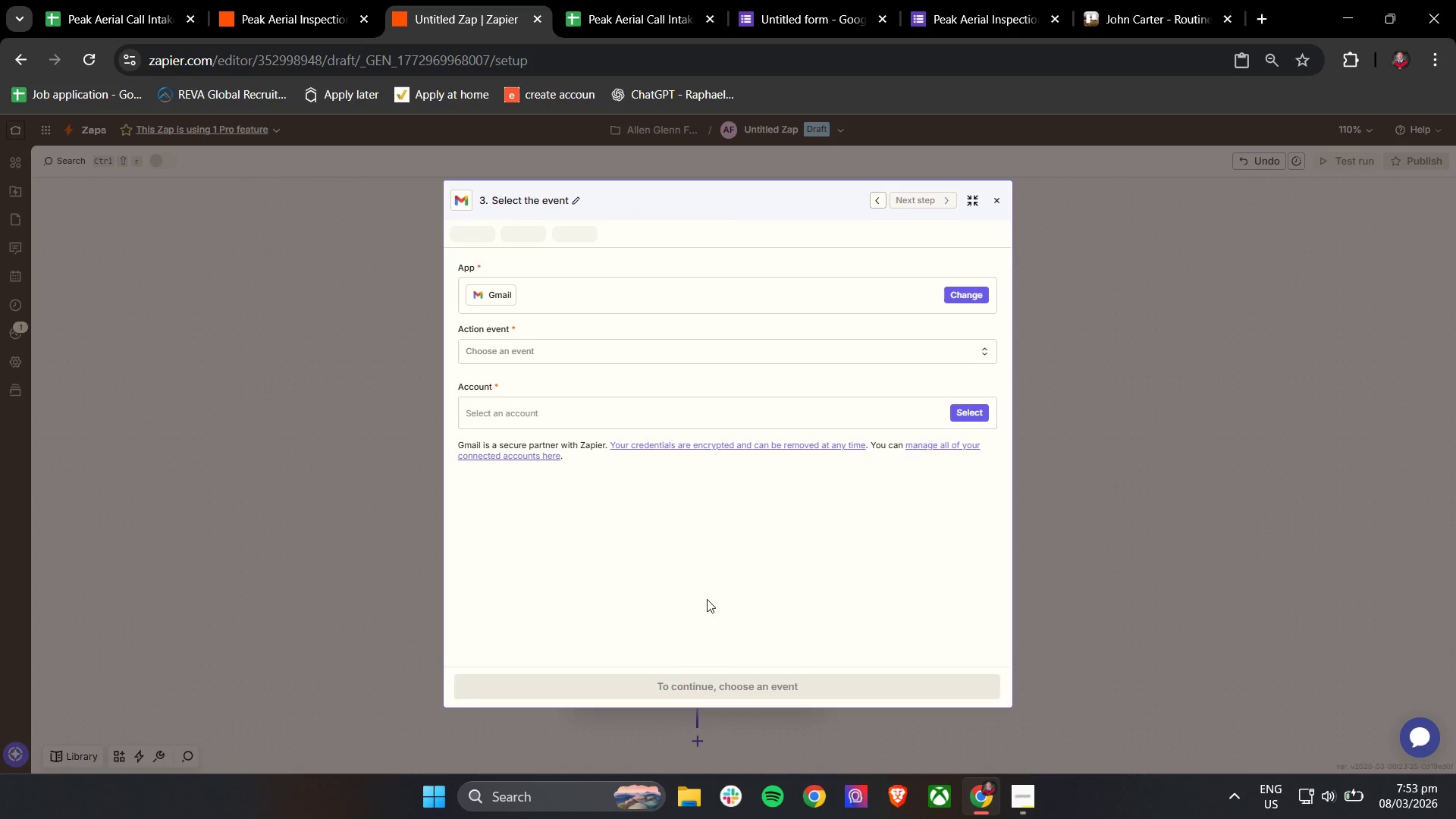 
left_click([563, 355])
 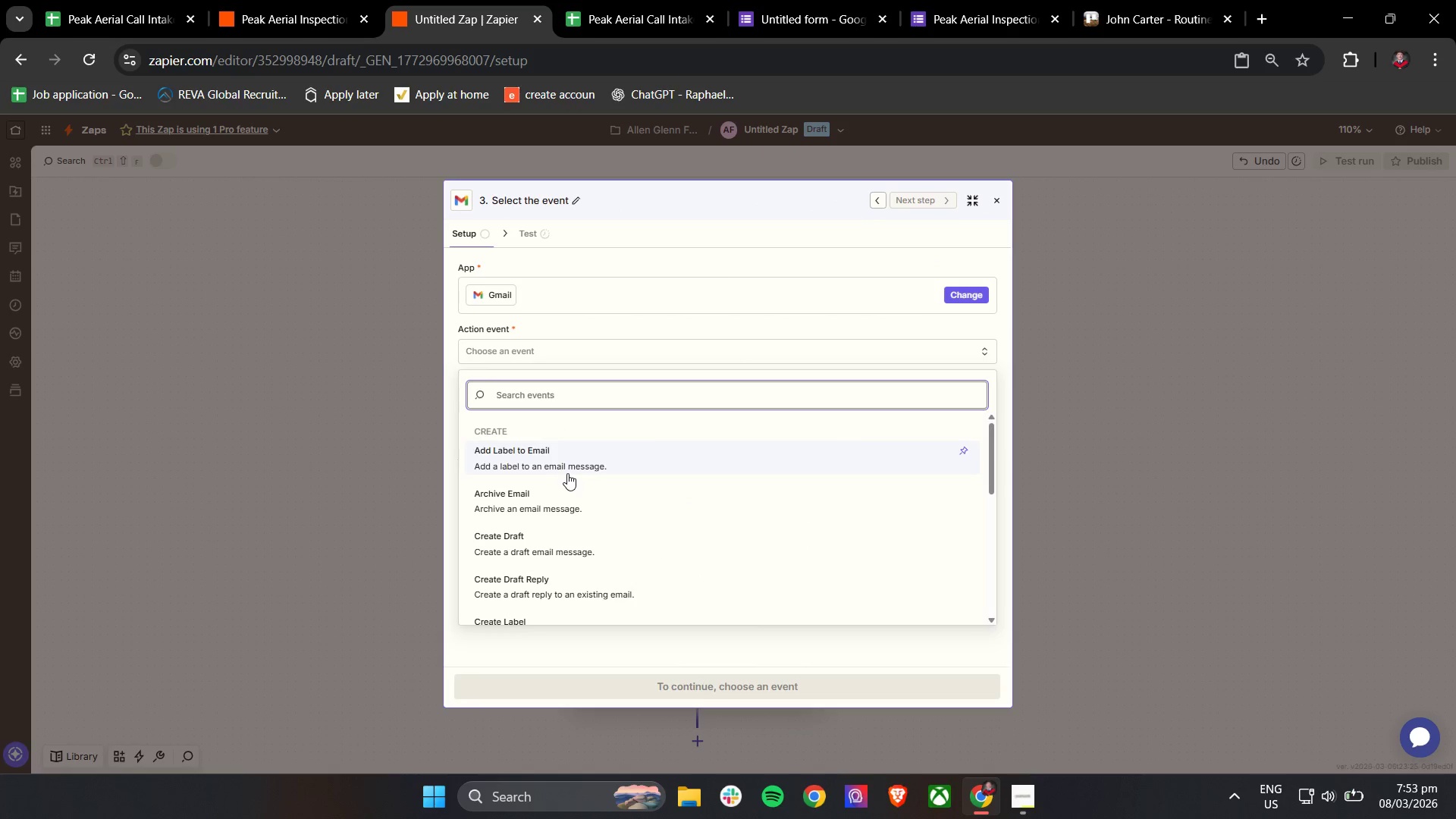 
type(se)
 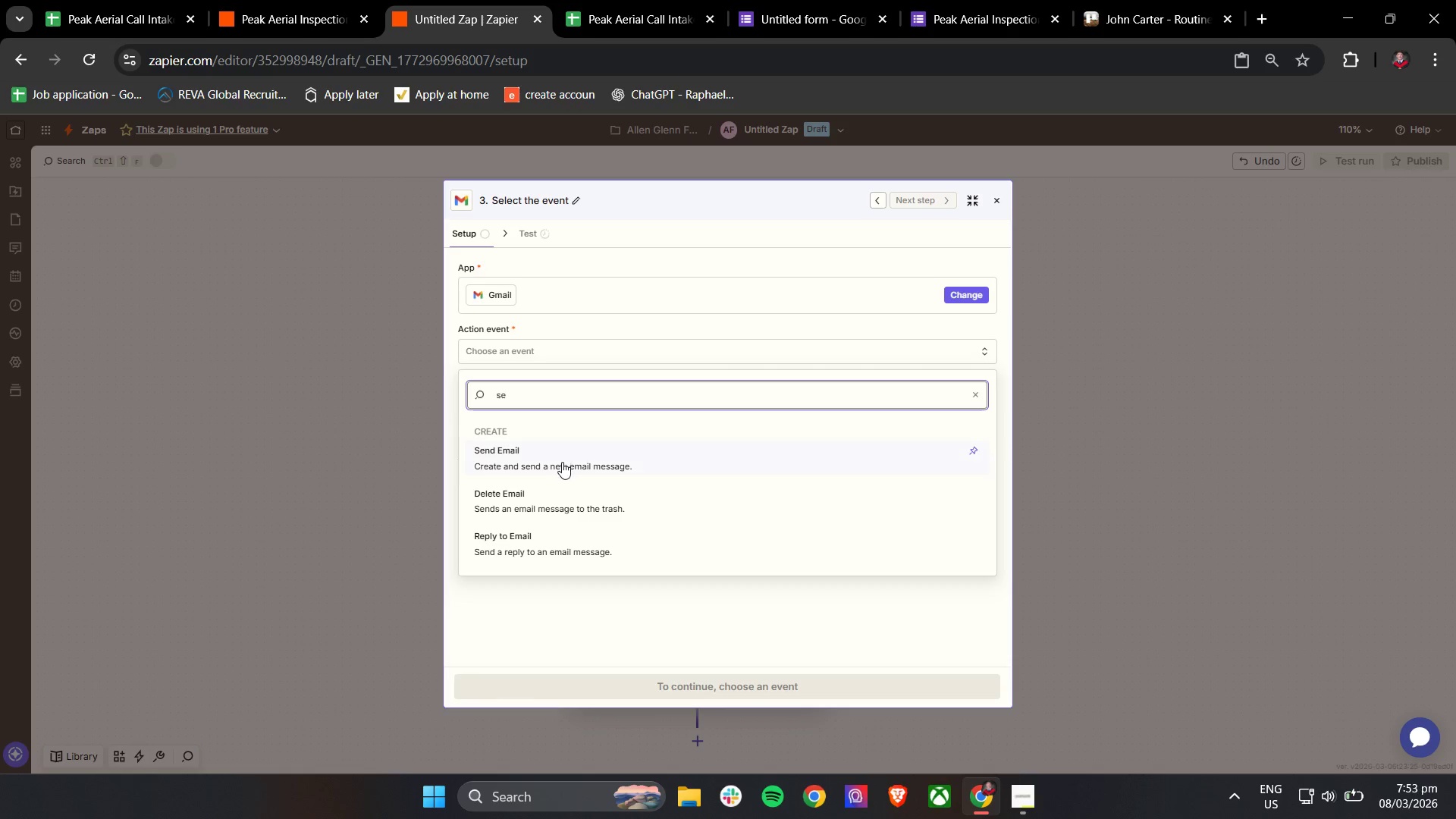 
left_click([562, 462])
 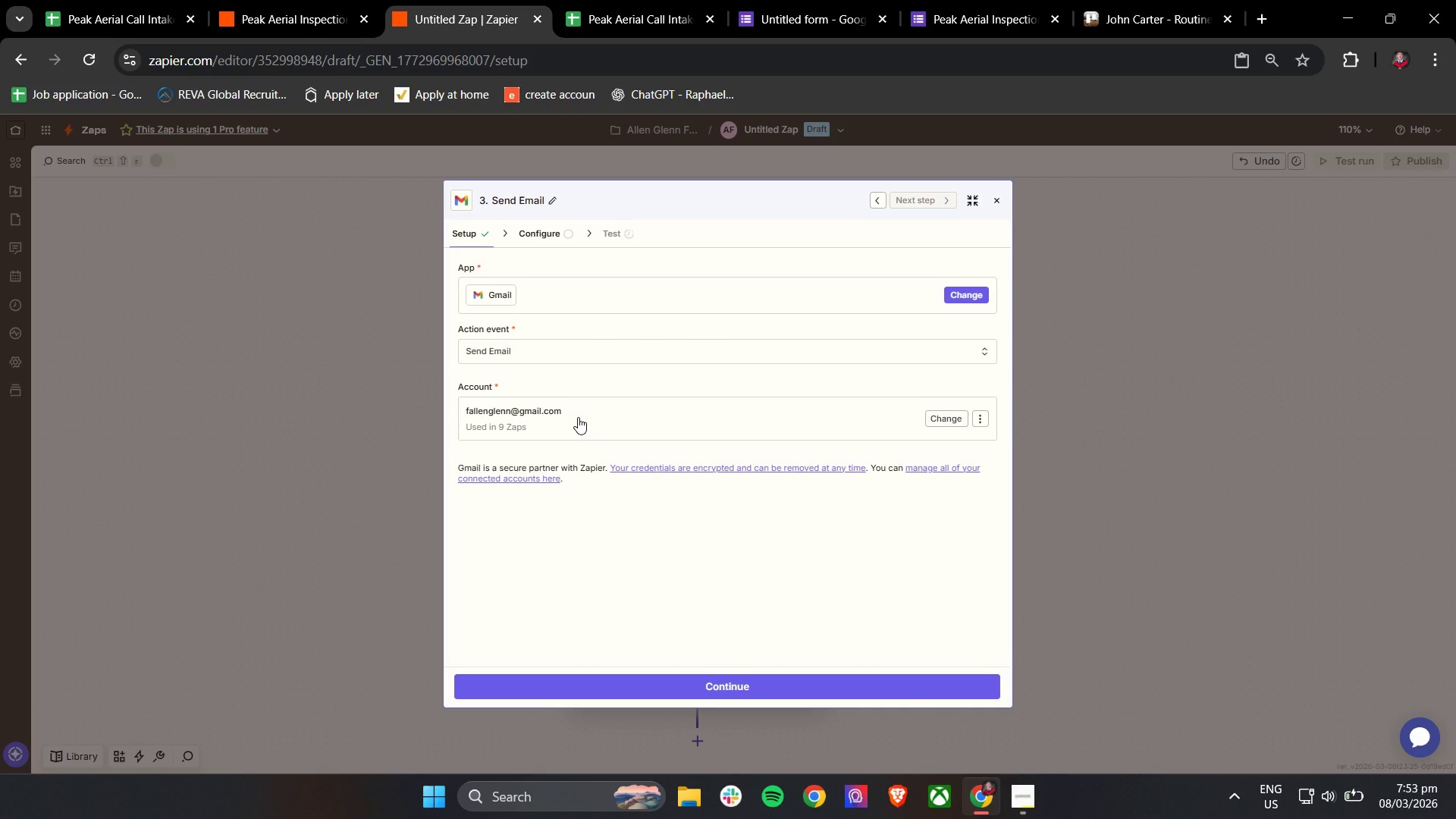 